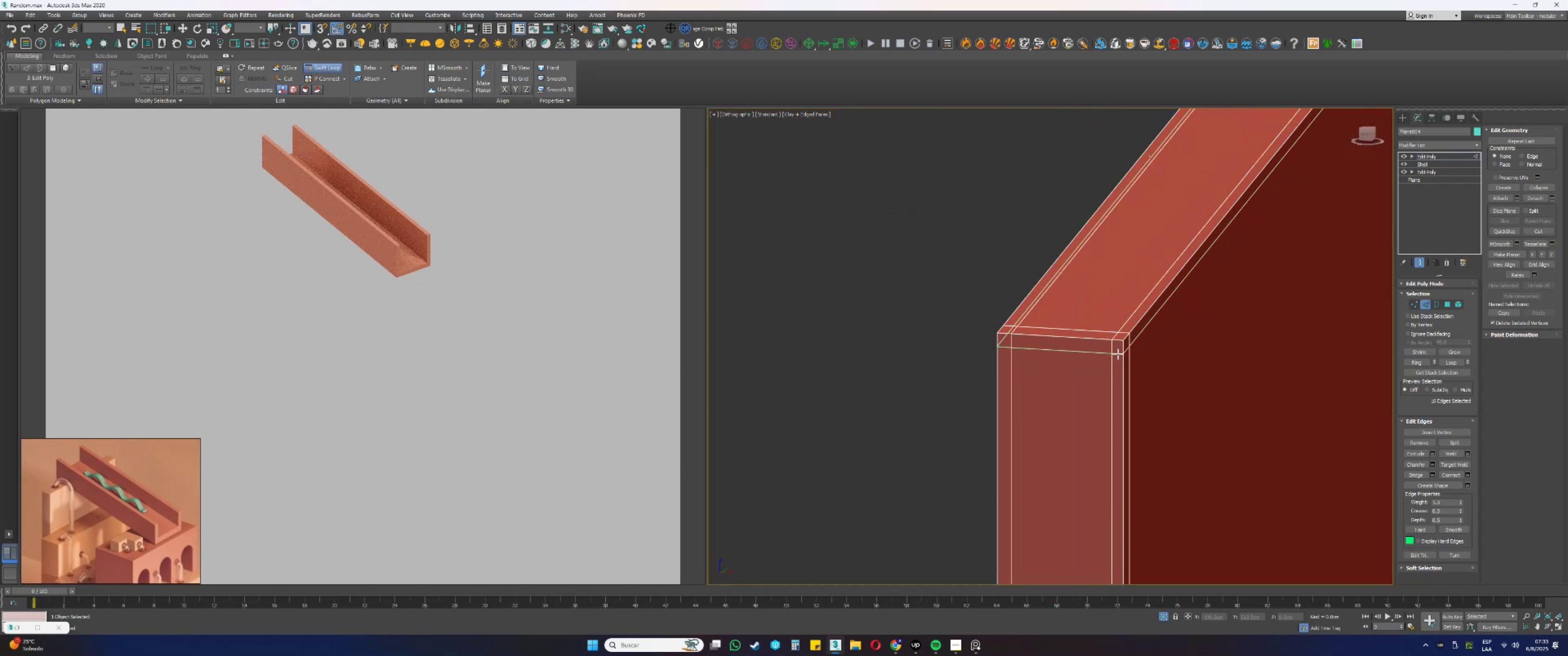 
scroll: coordinate [1114, 339], scroll_direction: down, amount: 4.0
 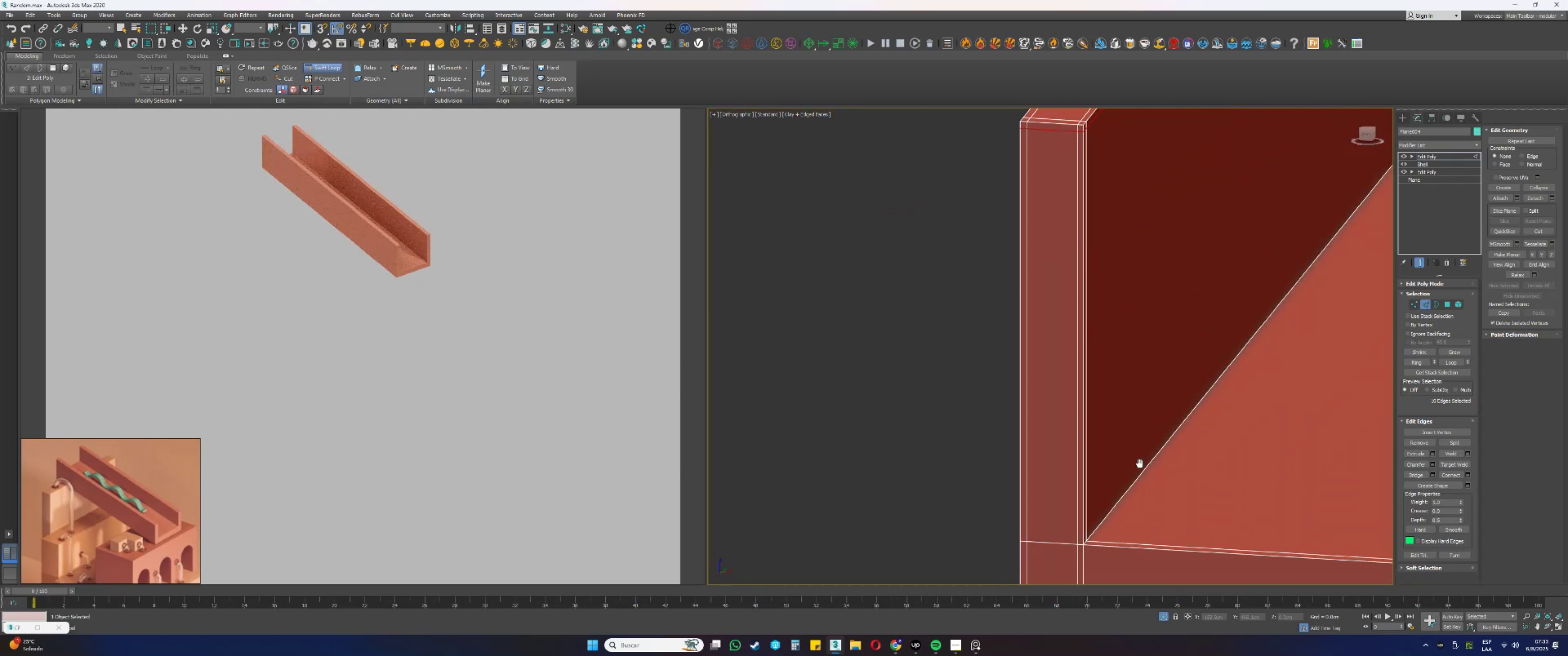 
scroll: coordinate [1039, 420], scroll_direction: up, amount: 3.0
 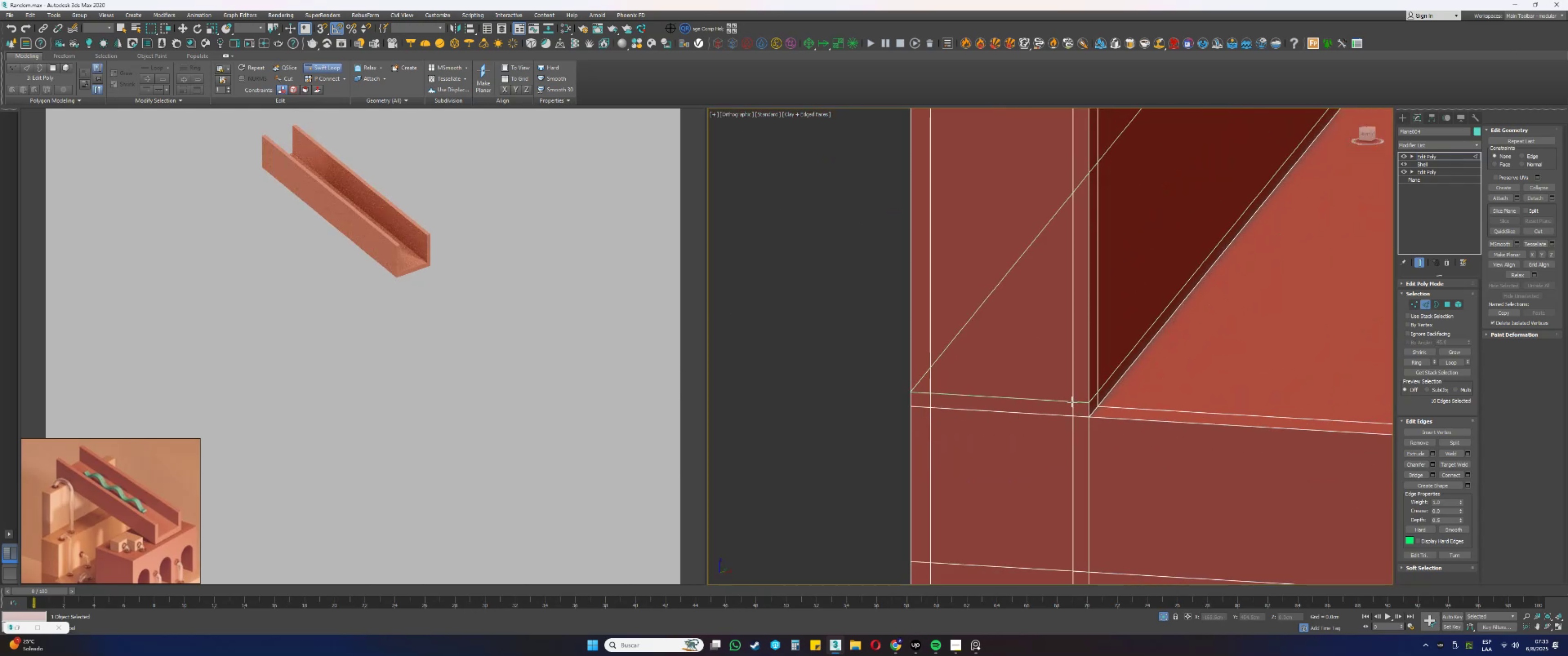 
left_click([1071, 400])
 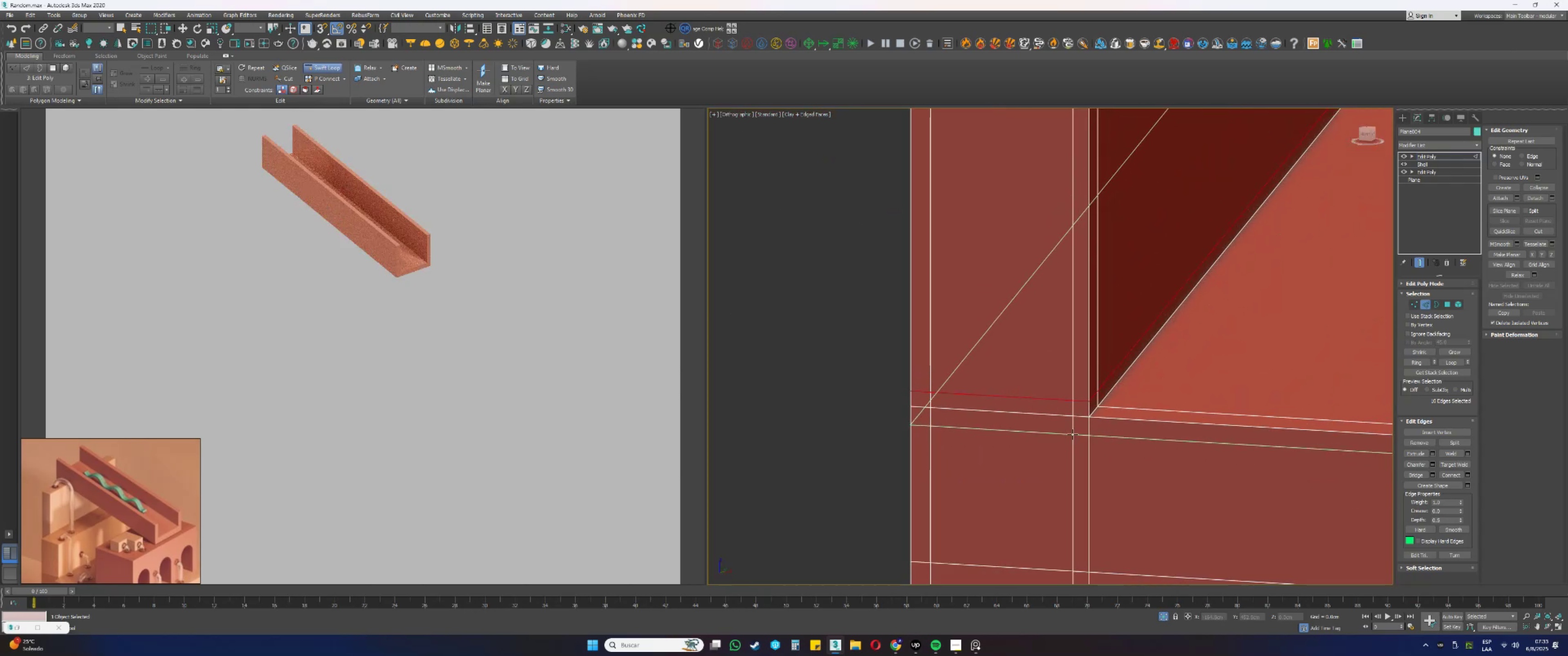 
left_click([1071, 432])
 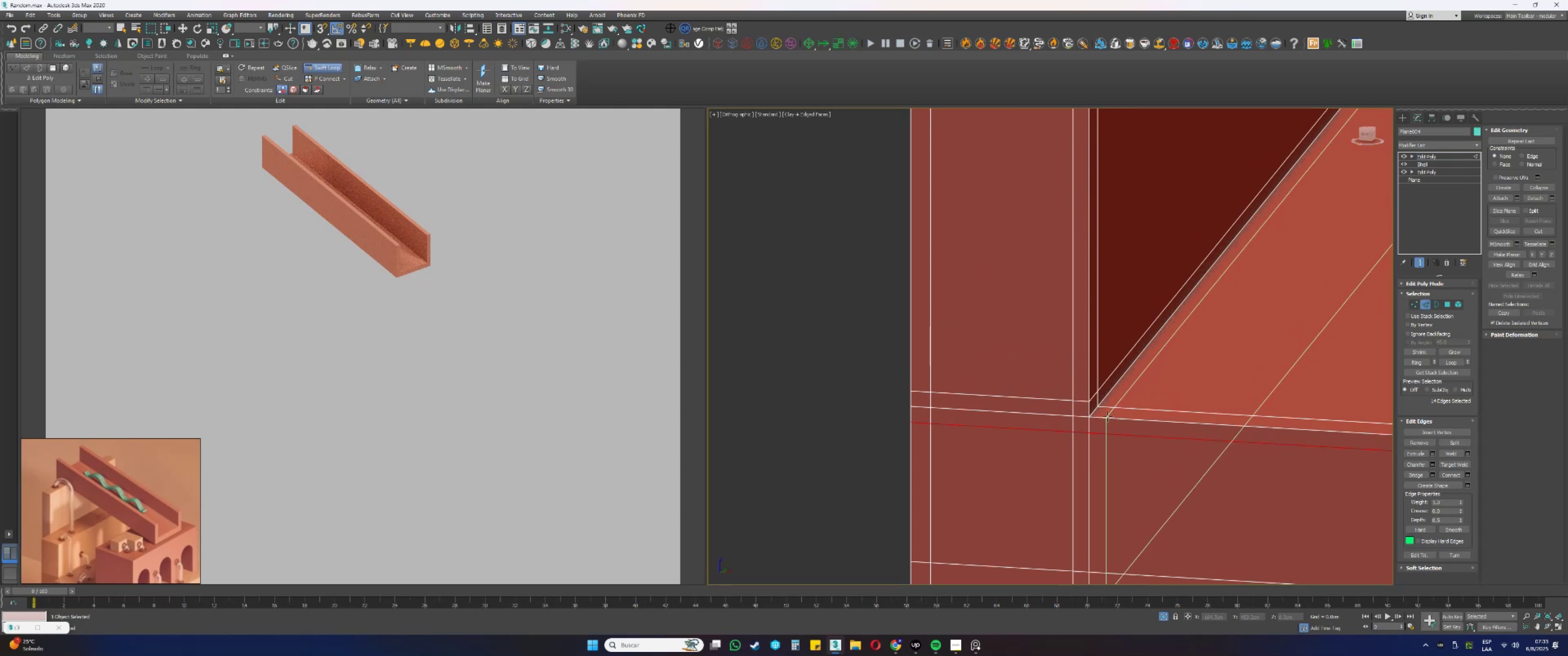 
left_click([1107, 417])
 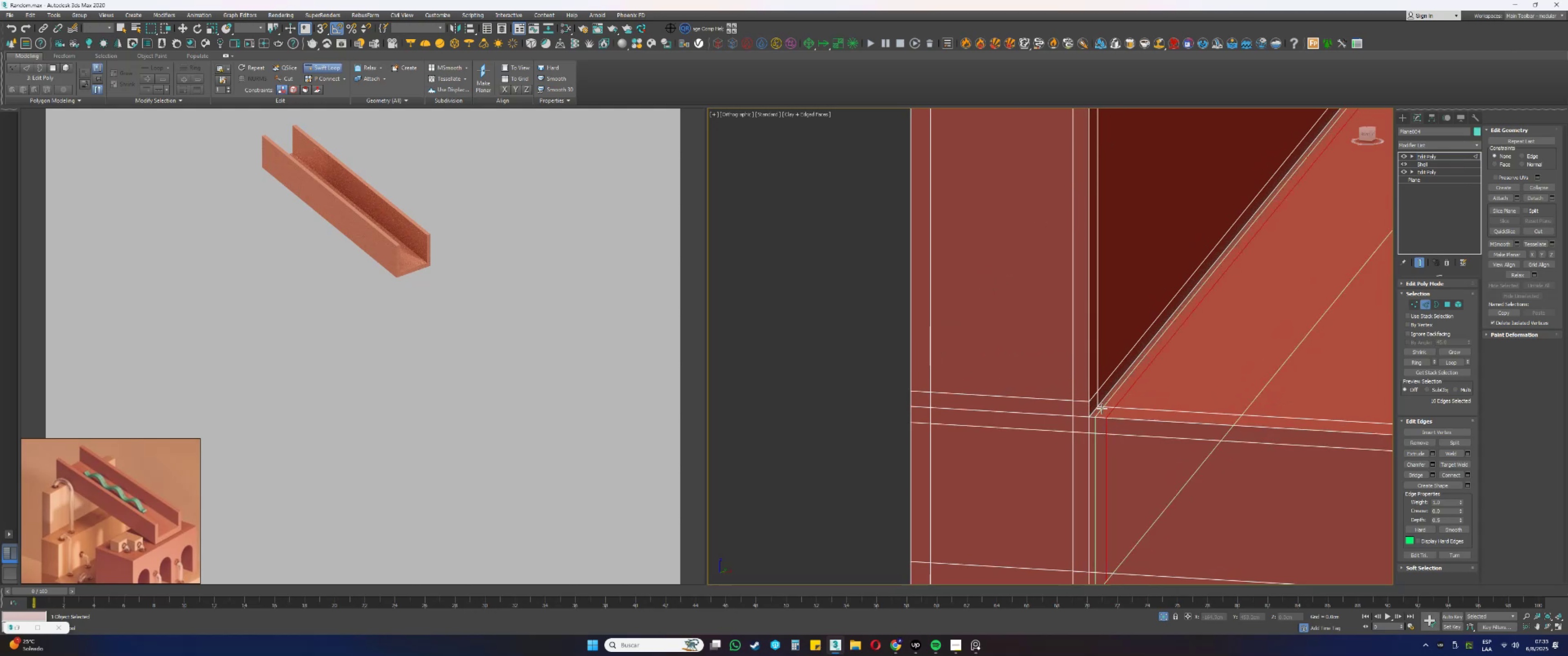 
scroll: coordinate [1052, 370], scroll_direction: down, amount: 5.0
 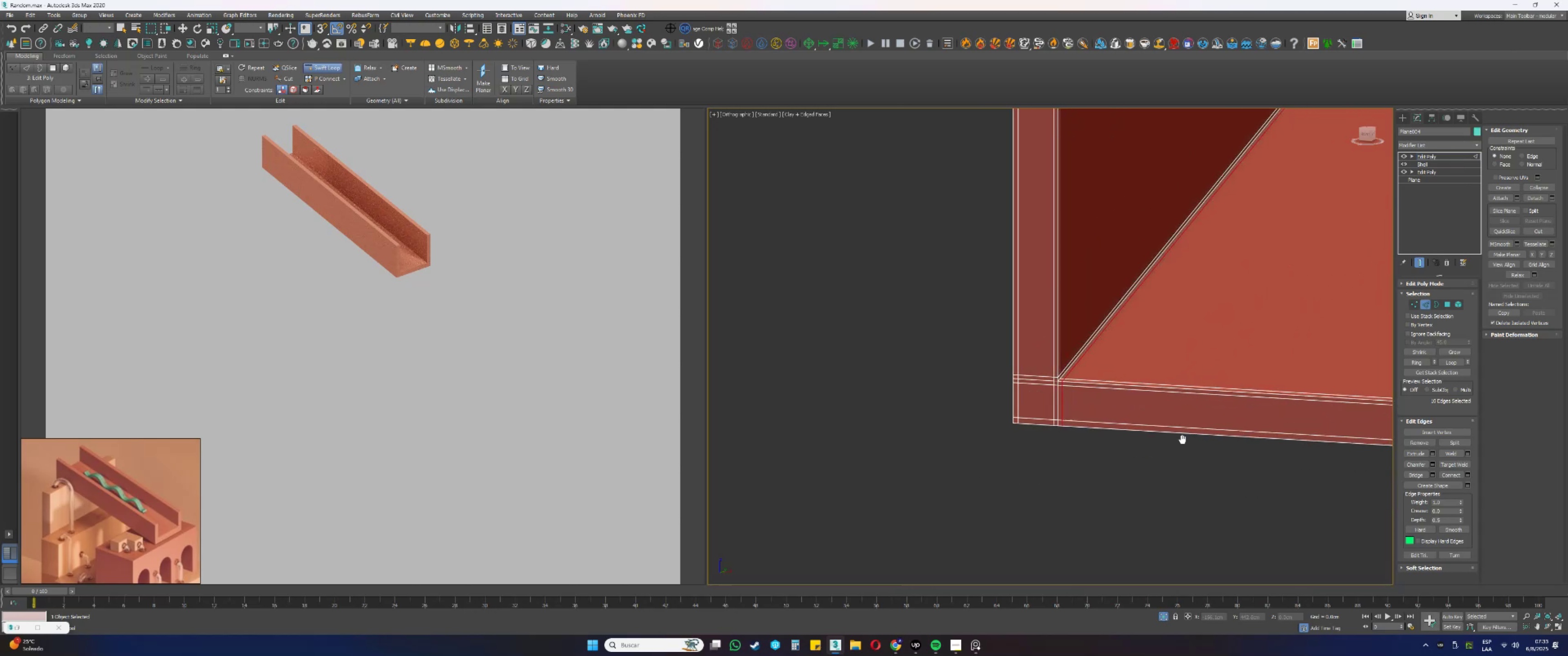 
key(Alt+AltLeft)
 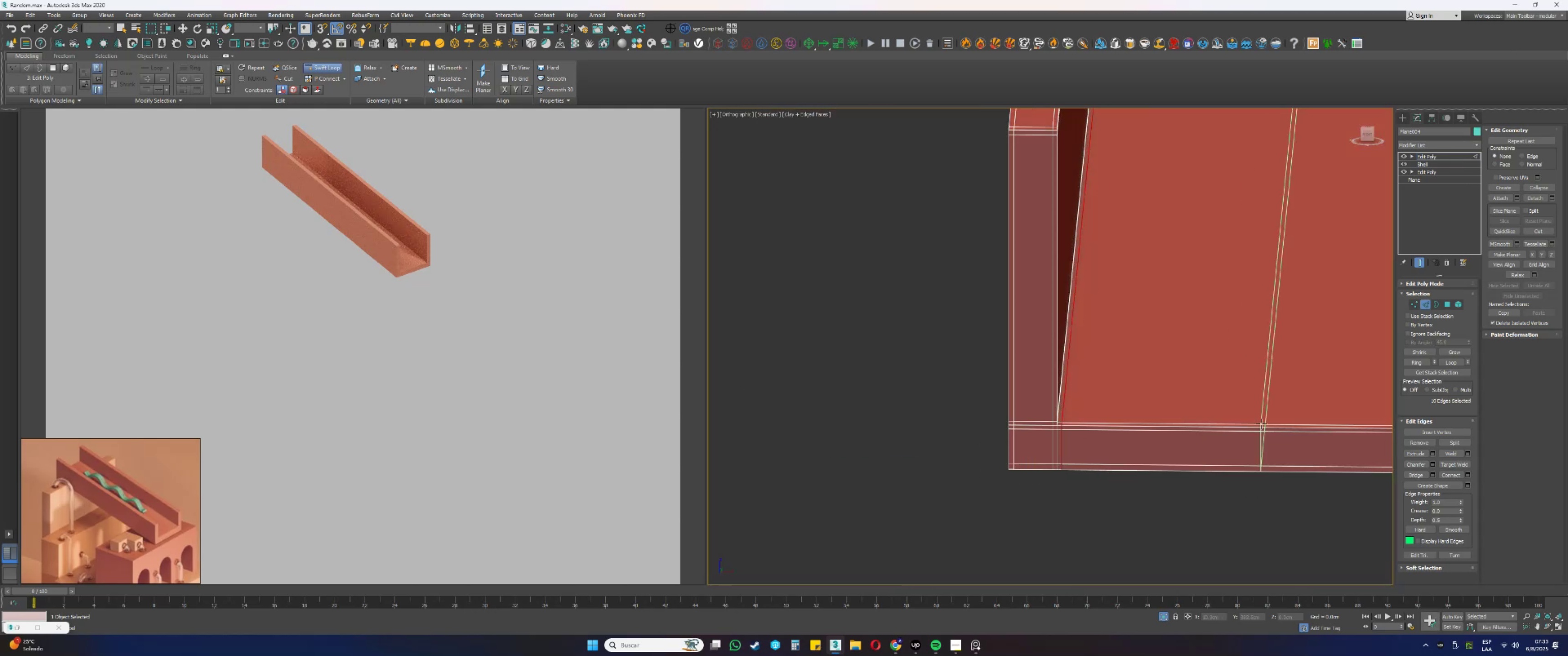 
key(Alt+AltLeft)
 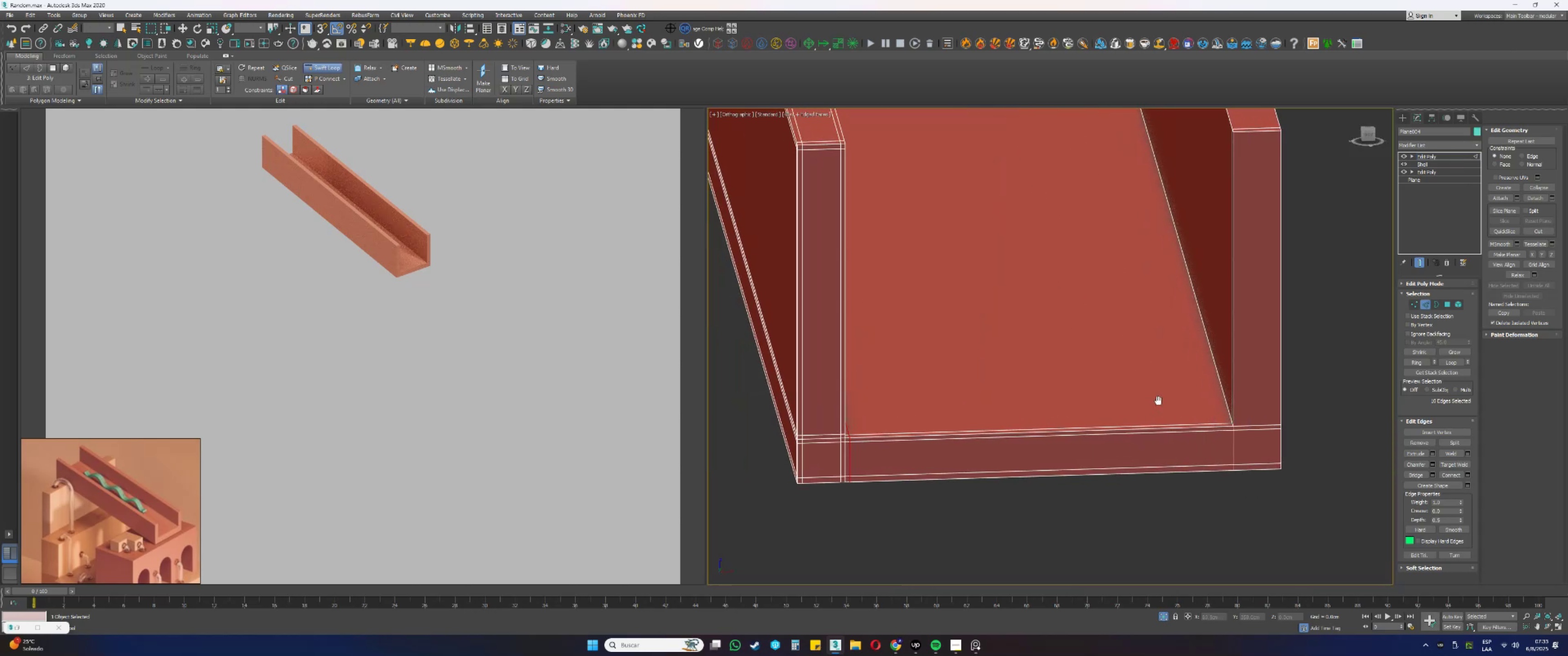 
scroll: coordinate [1223, 414], scroll_direction: up, amount: 4.0
 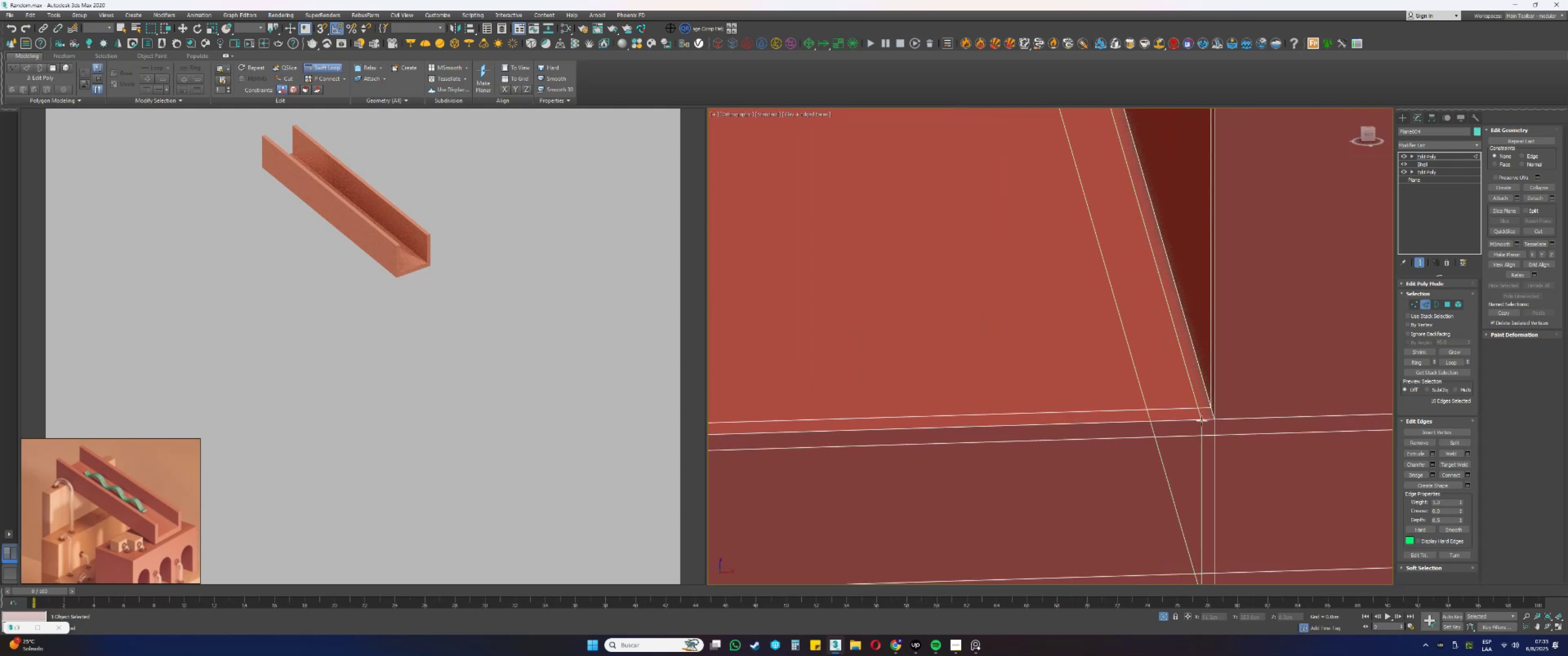 
left_click([1200, 420])
 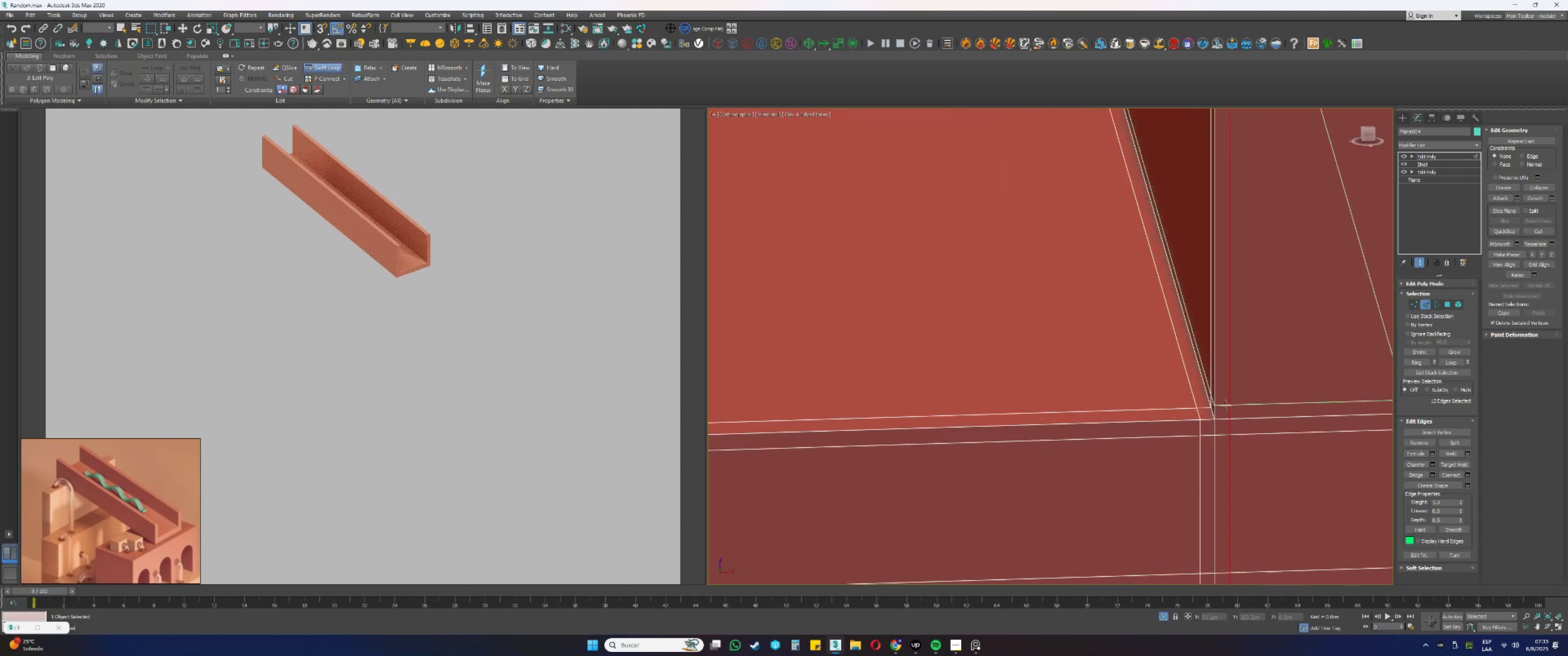 
left_click([1222, 401])
 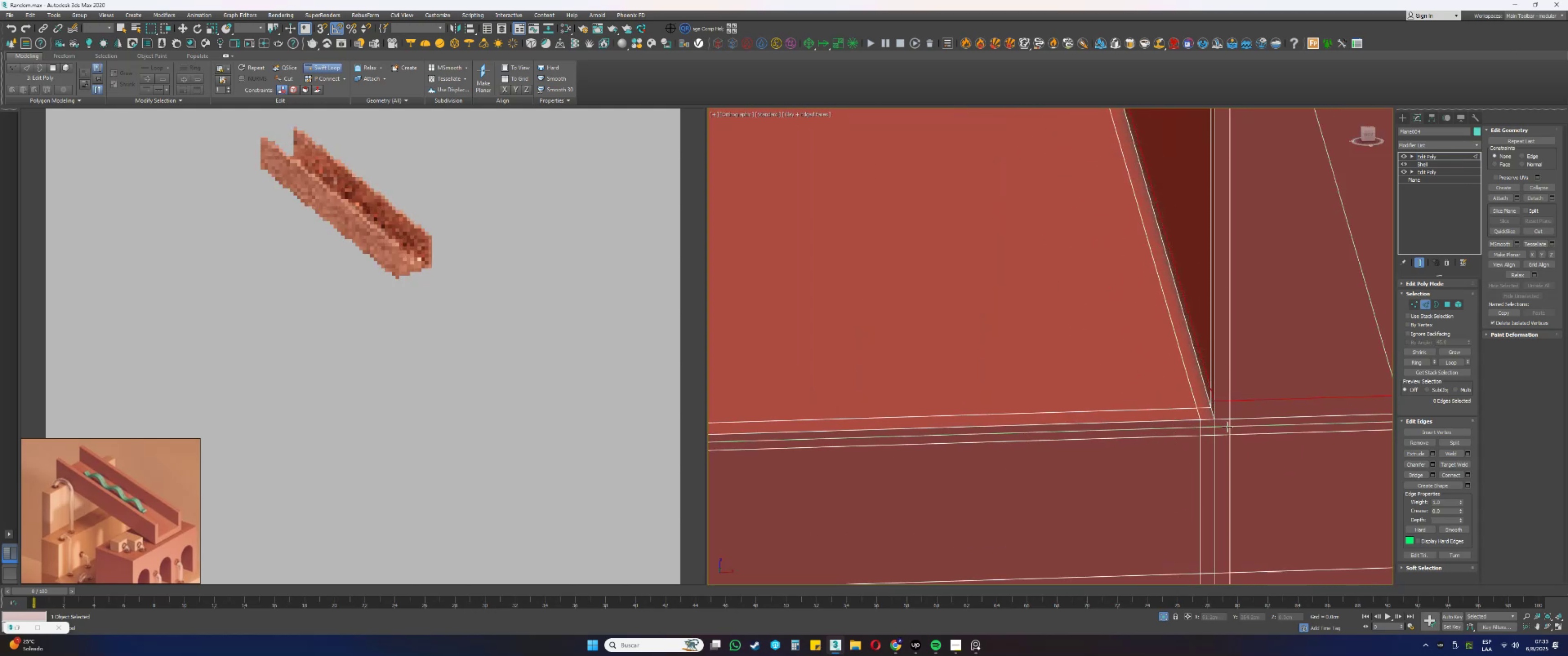 
scroll: coordinate [1153, 384], scroll_direction: down, amount: 4.0
 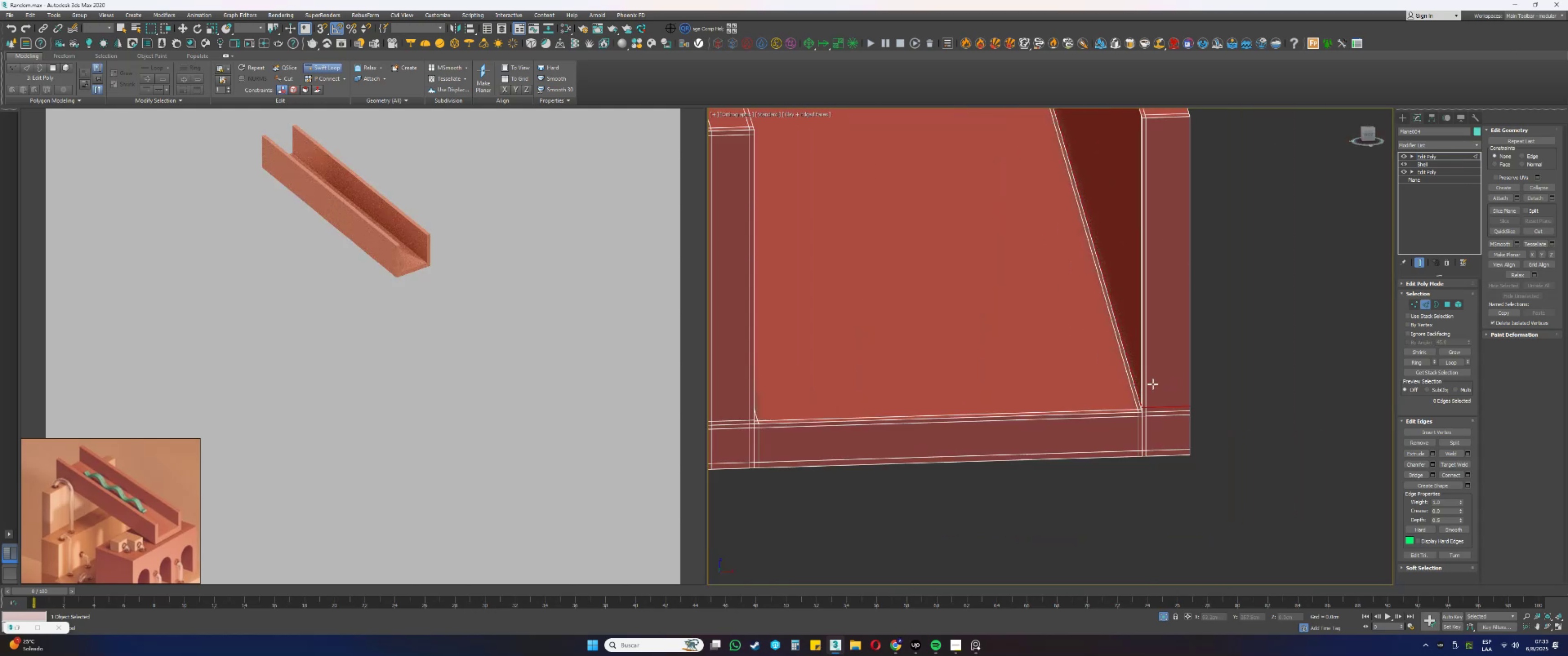 
hold_key(key=AltLeft, duration=0.3)
 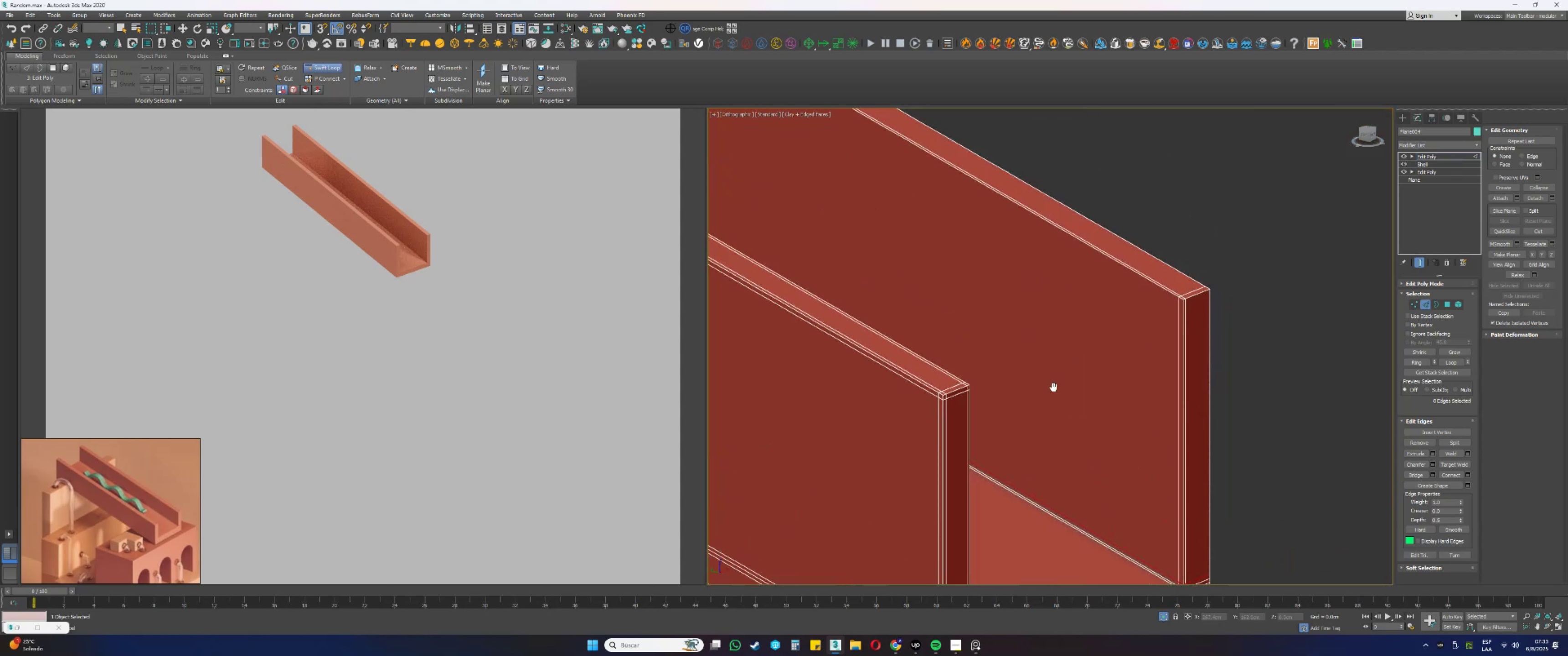 
scroll: coordinate [1179, 330], scroll_direction: up, amount: 5.0
 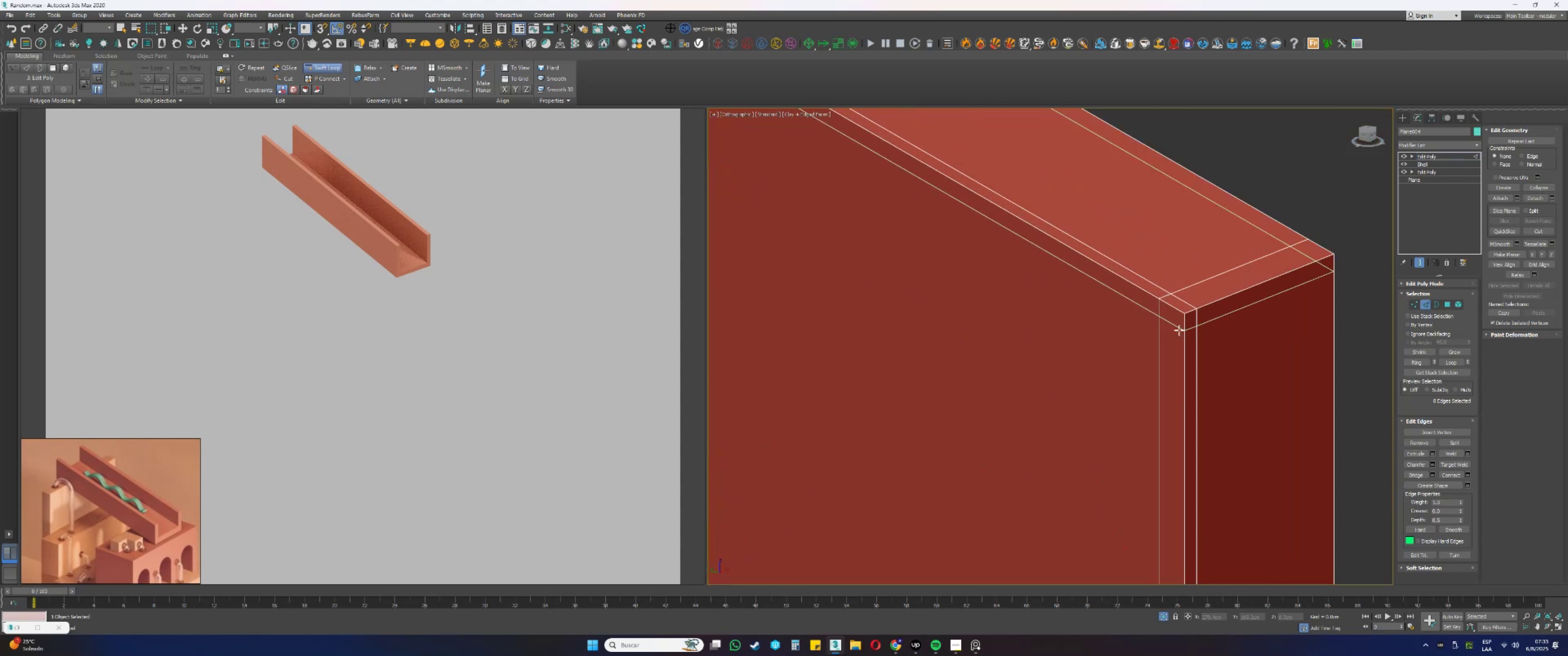 
scroll: coordinate [1180, 329], scroll_direction: down, amount: 6.0
 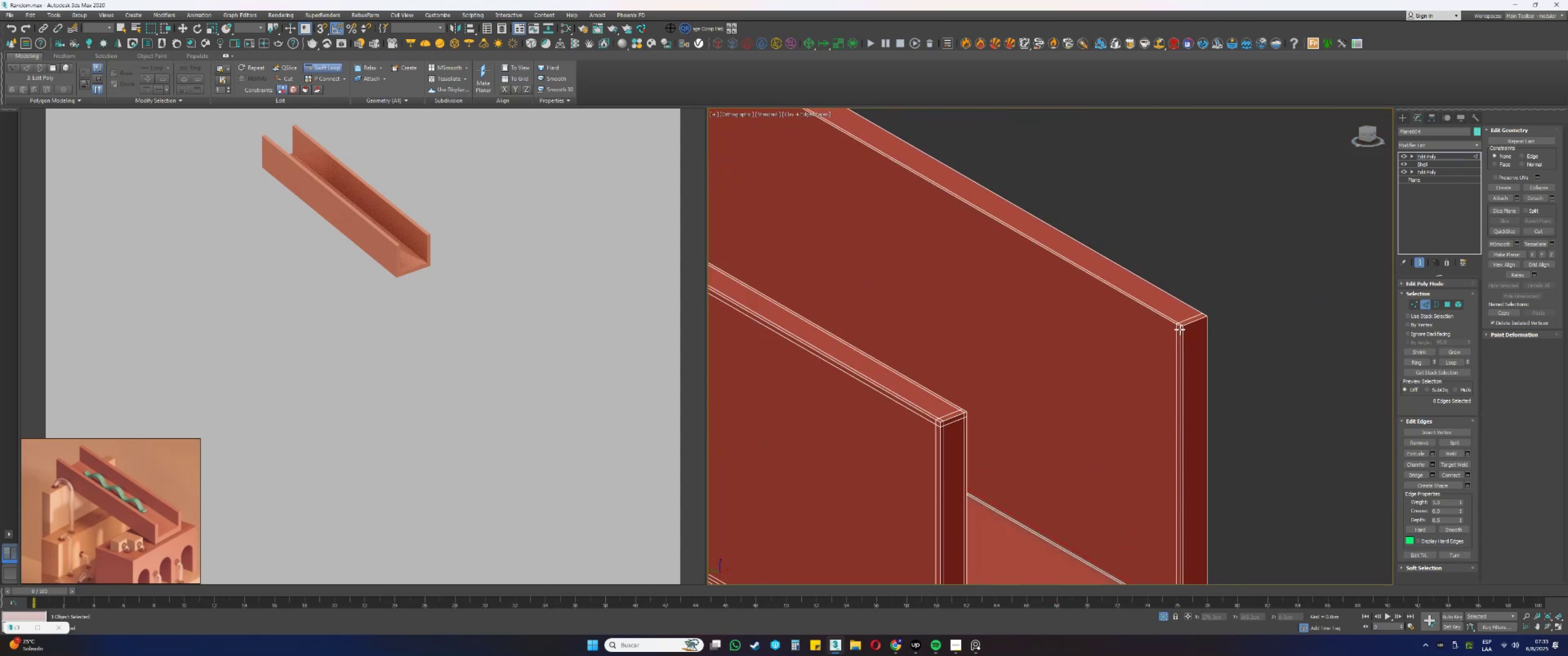 
key(Control+ControlLeft)
 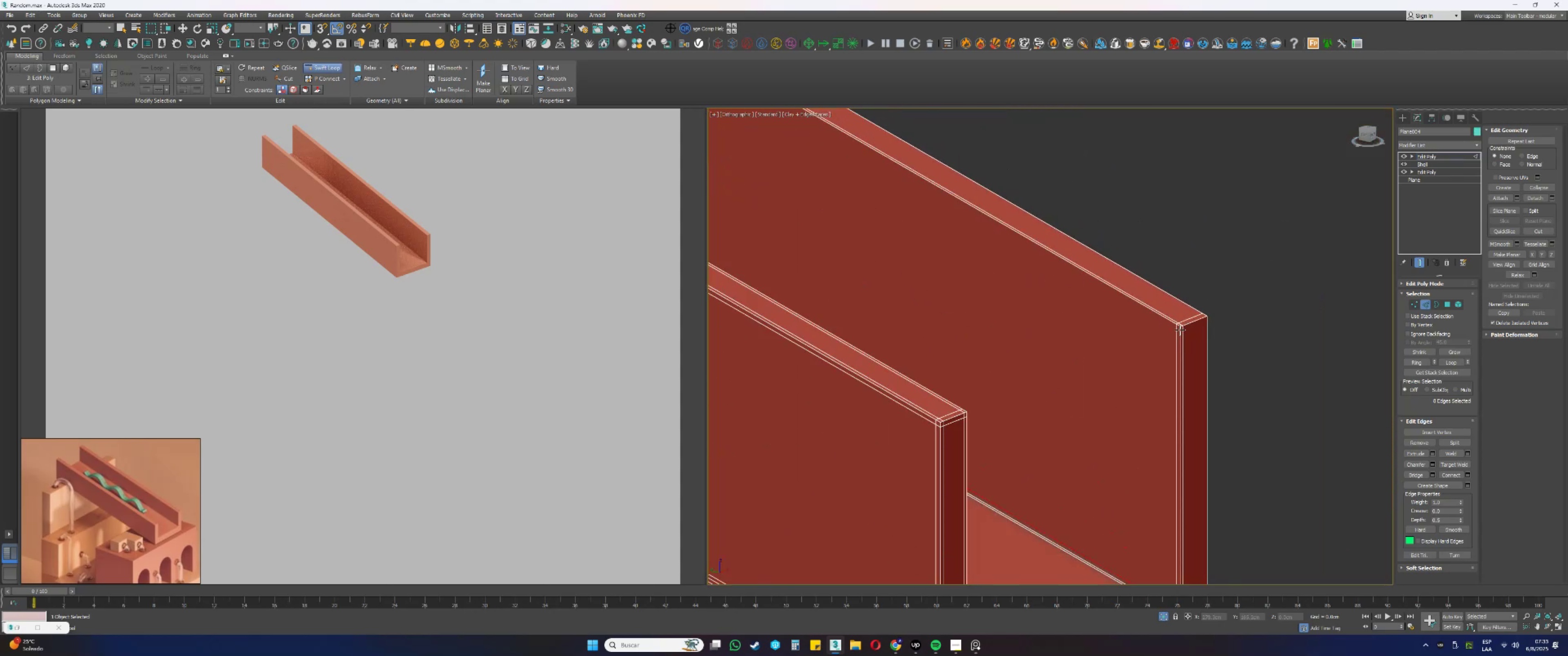 
key(Control+Z)
 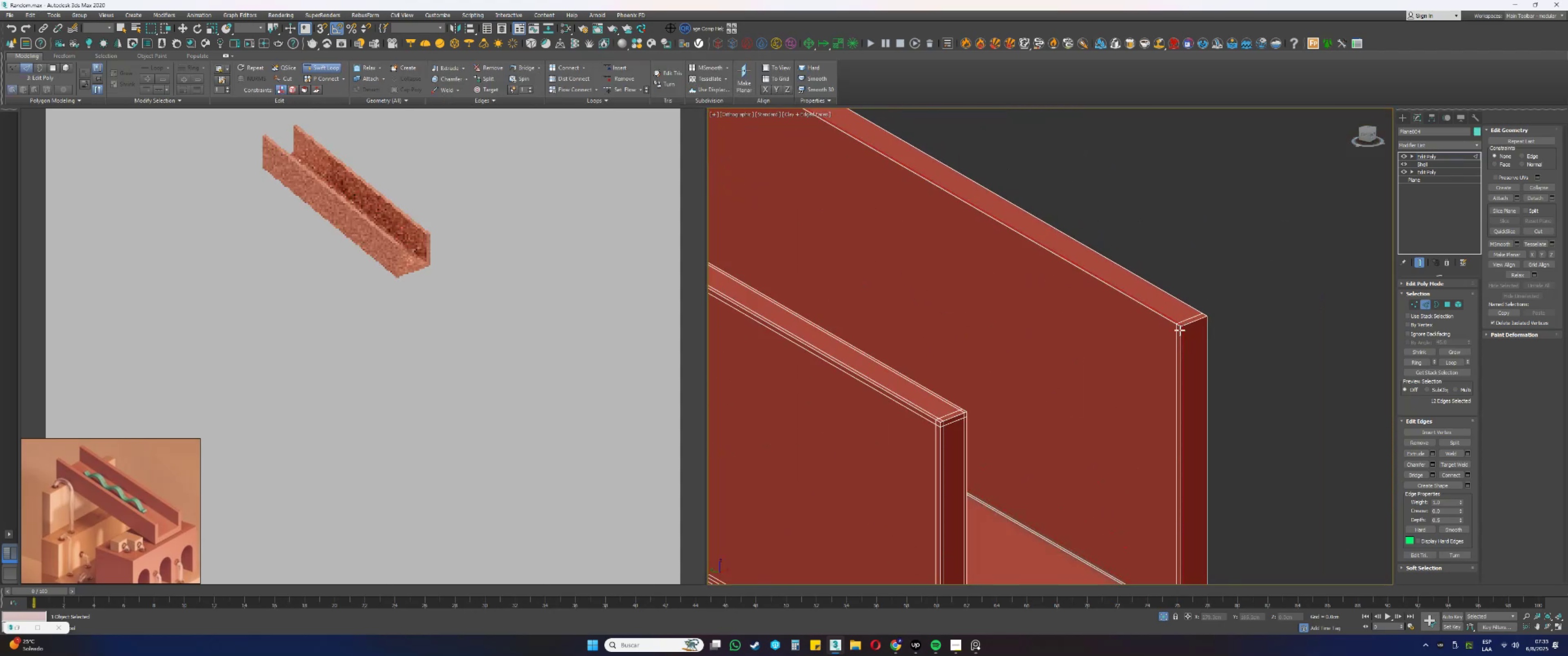 
scroll: coordinate [1191, 343], scroll_direction: down, amount: 3.0
 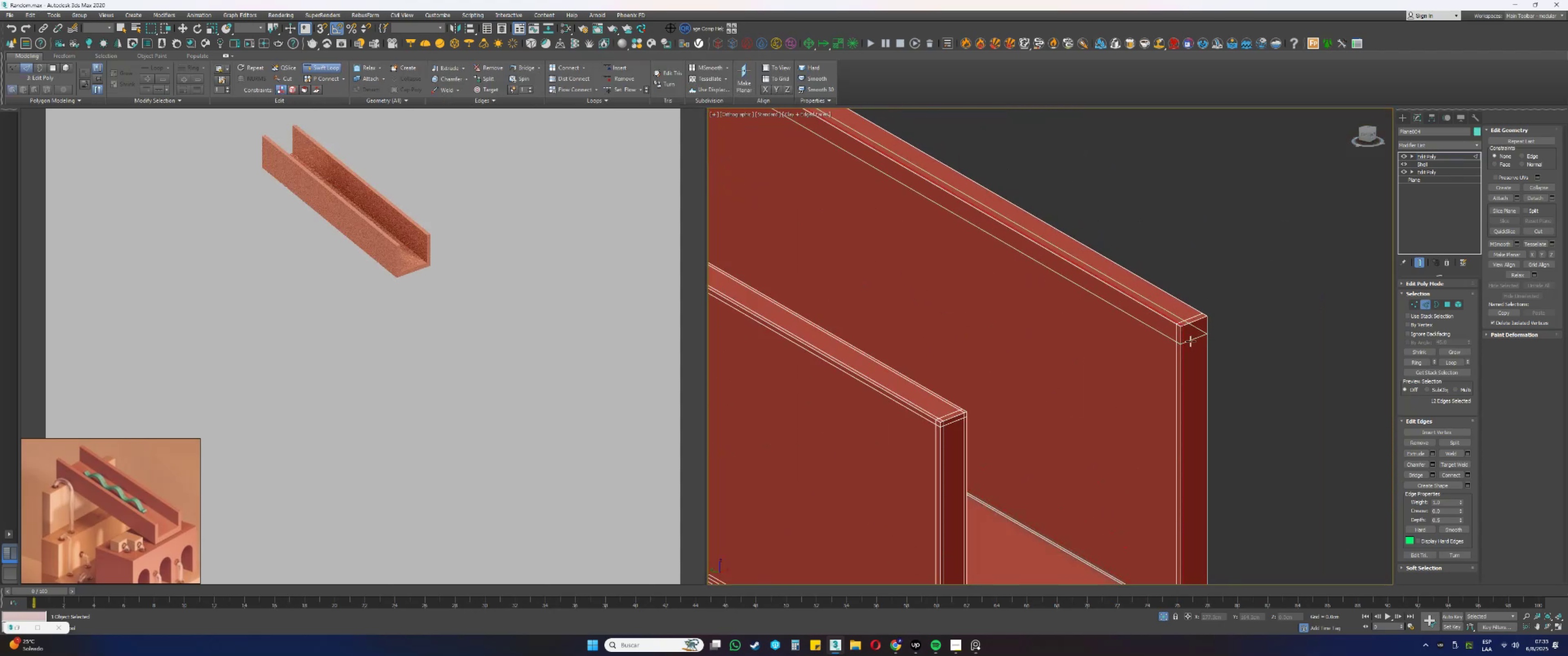 
hold_key(key=AltLeft, duration=0.35)
 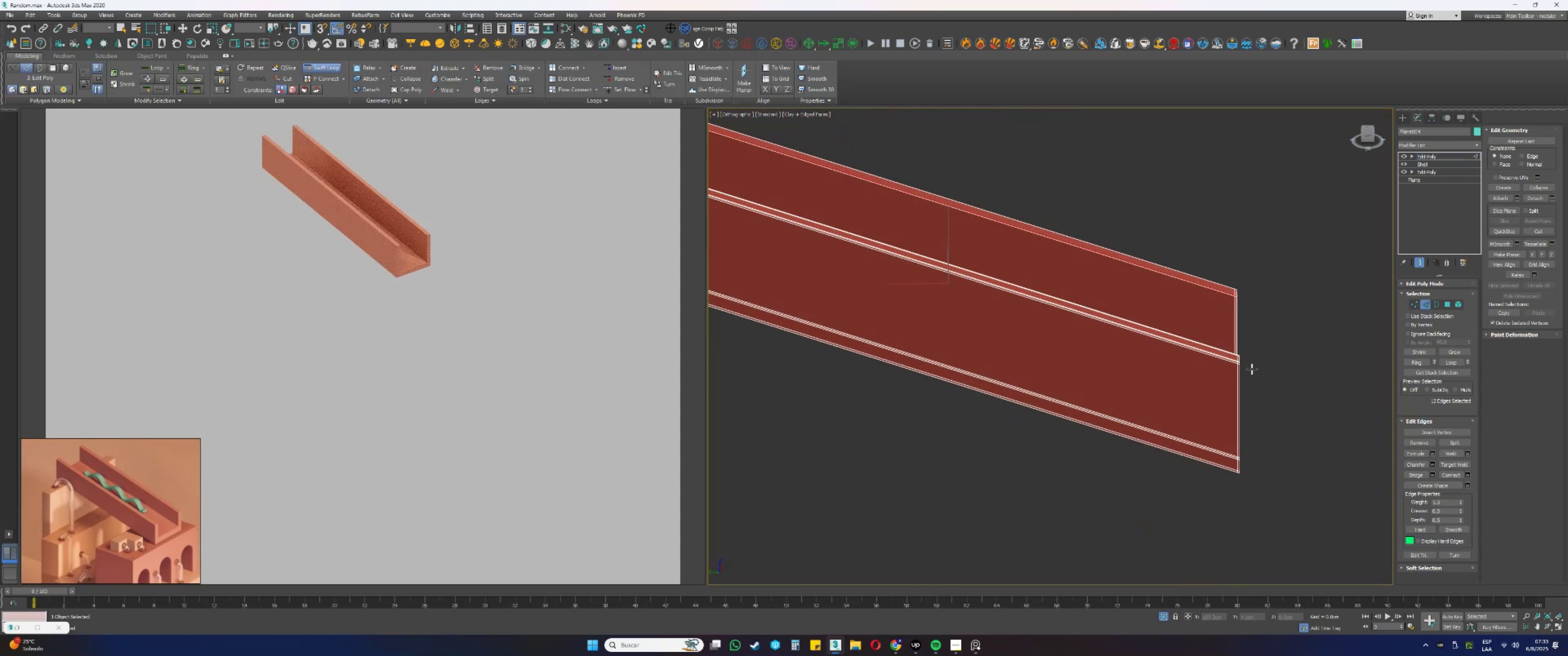 
key(Alt+AltLeft)
 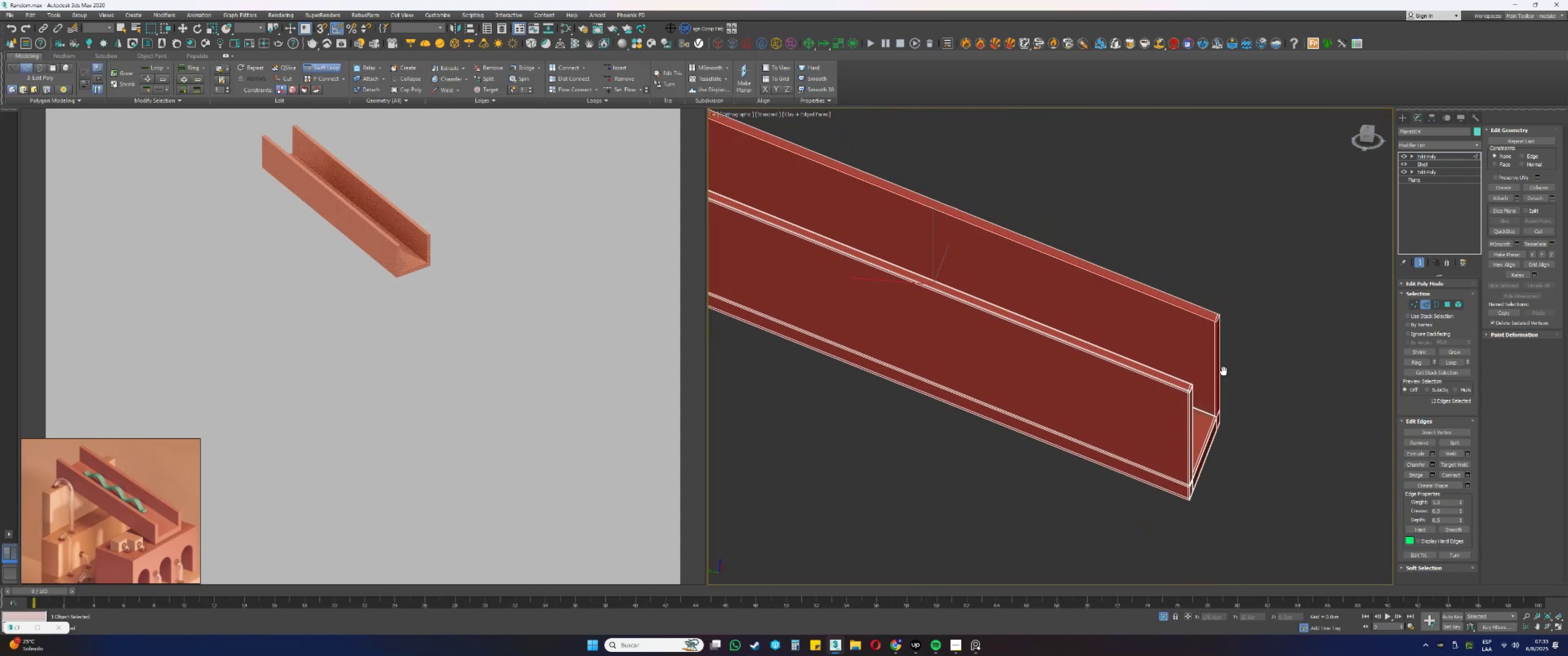 
scroll: coordinate [1213, 322], scroll_direction: up, amount: 4.0
 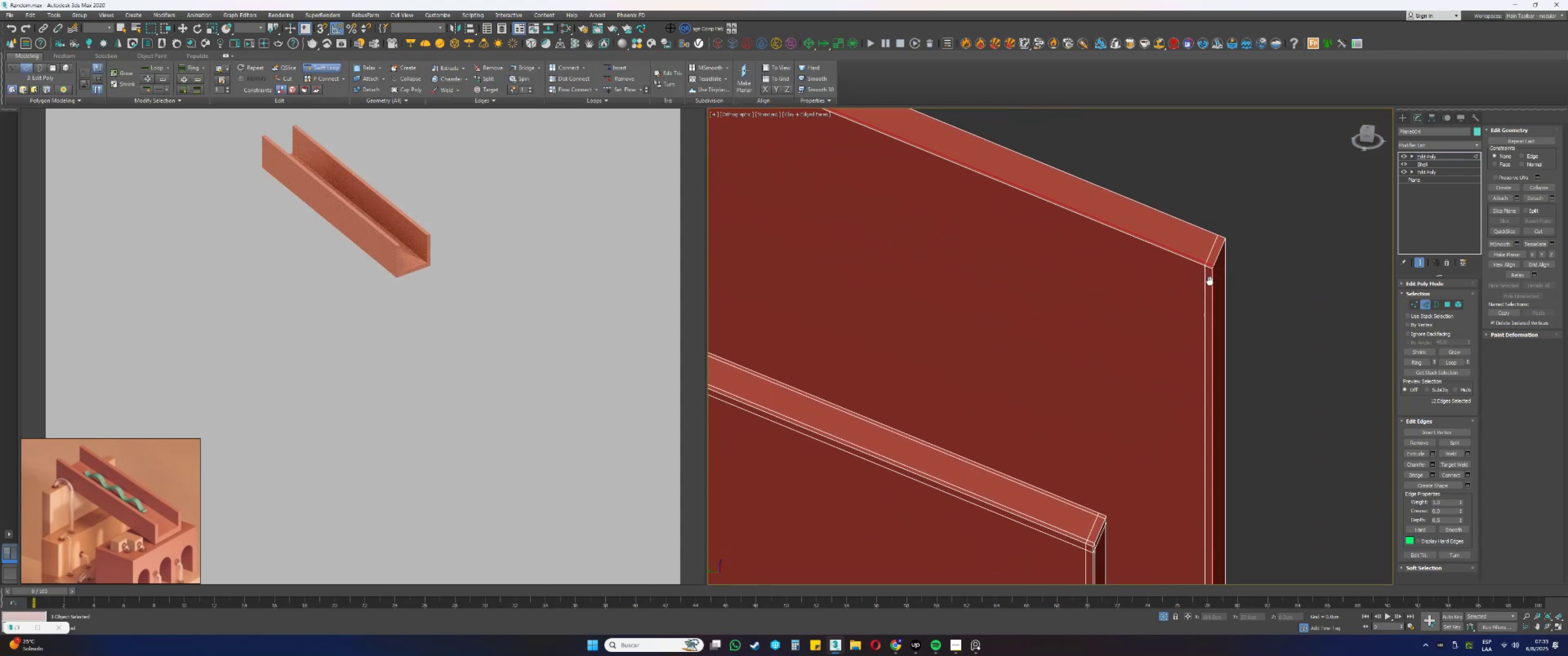 
scroll: coordinate [1054, 347], scroll_direction: down, amount: 3.0
 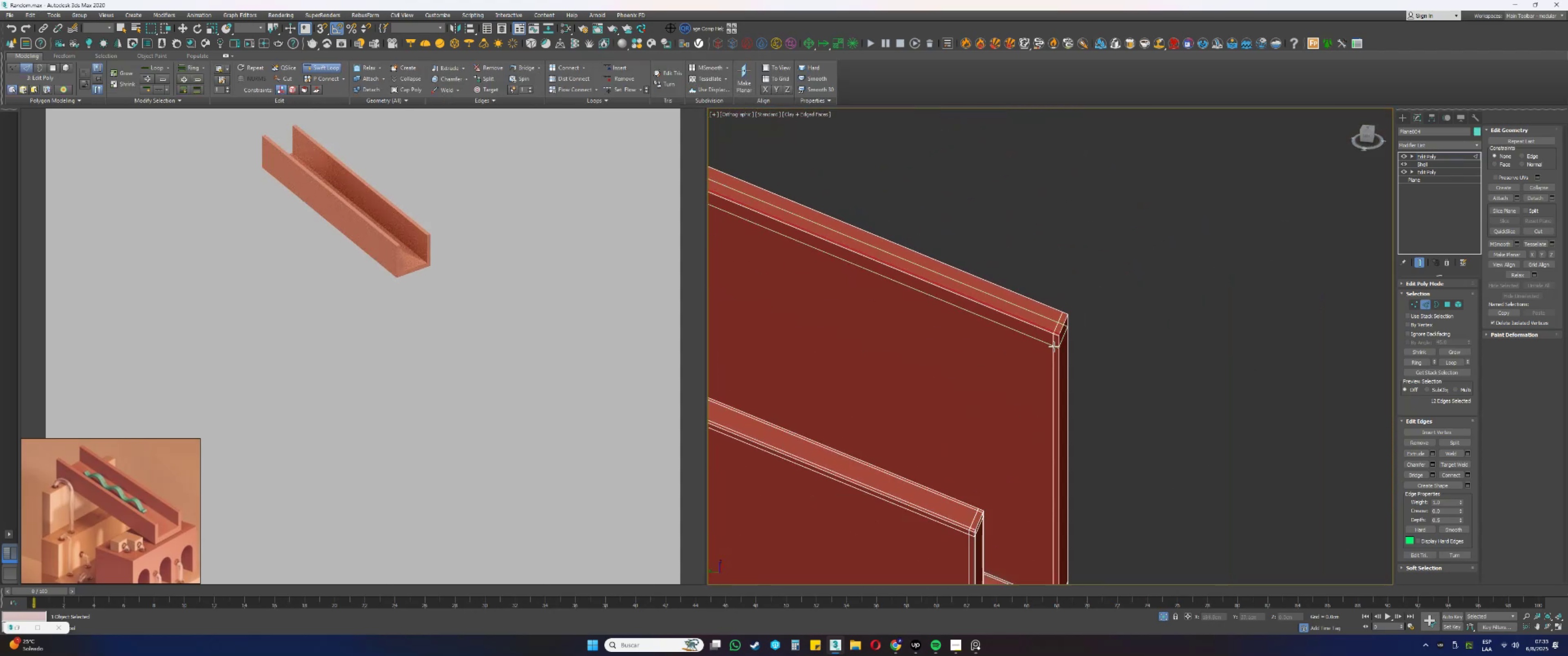 
hold_key(key=AltLeft, duration=0.41)
 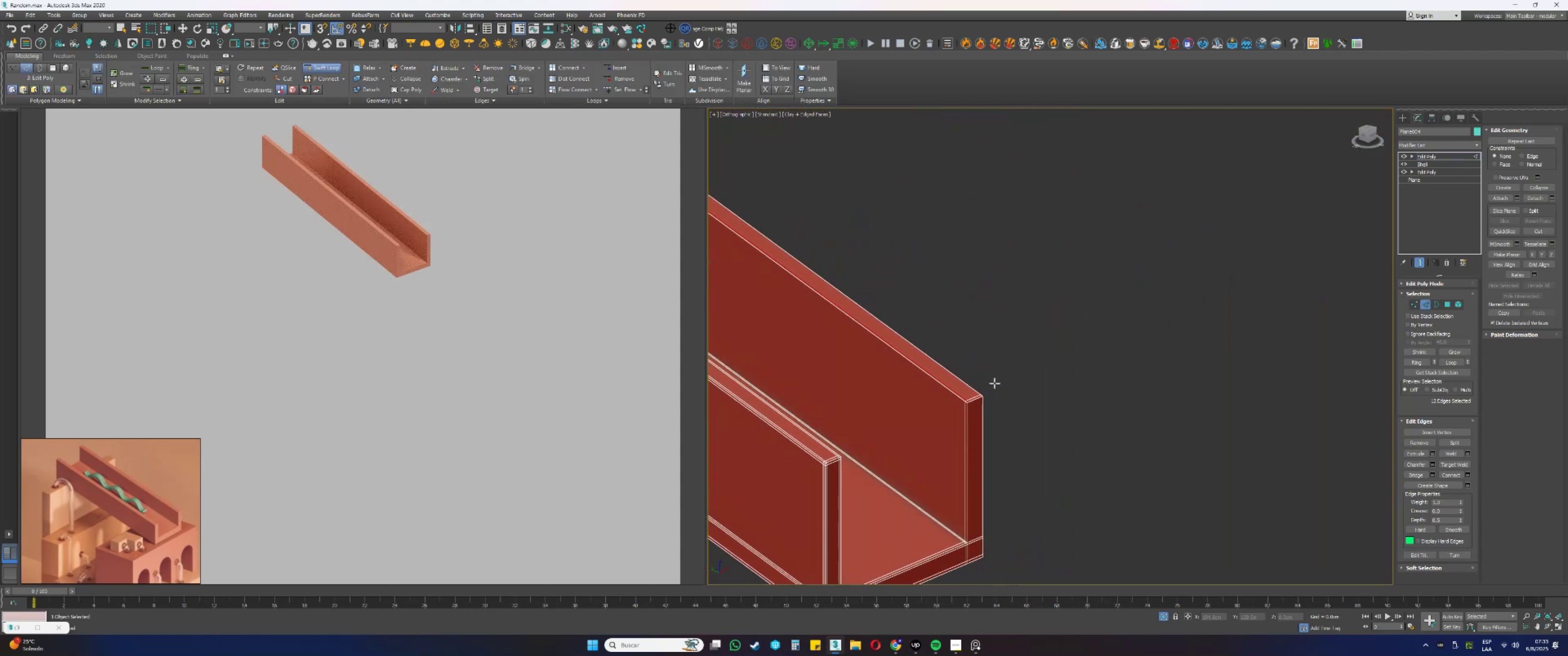 
scroll: coordinate [987, 376], scroll_direction: up, amount: 5.0
 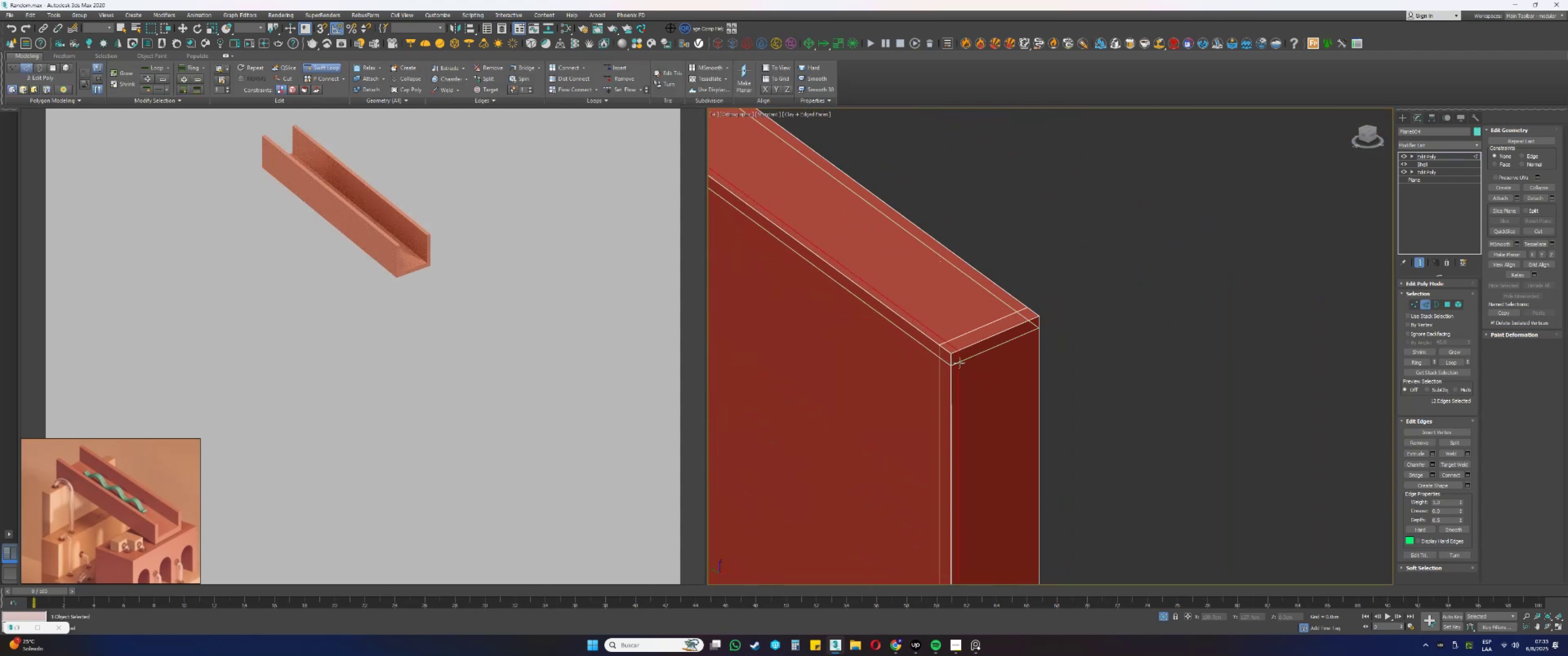 
left_click([959, 362])
 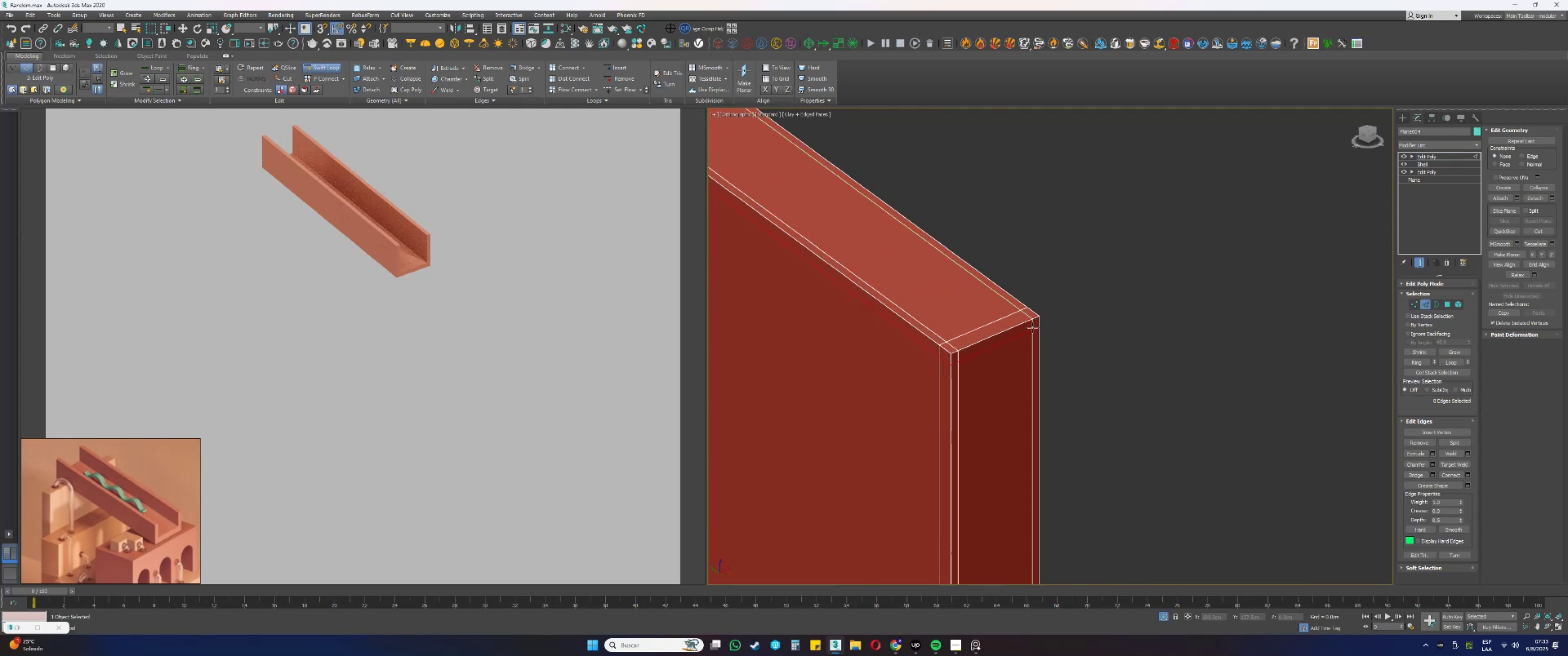 
left_click([1034, 327])
 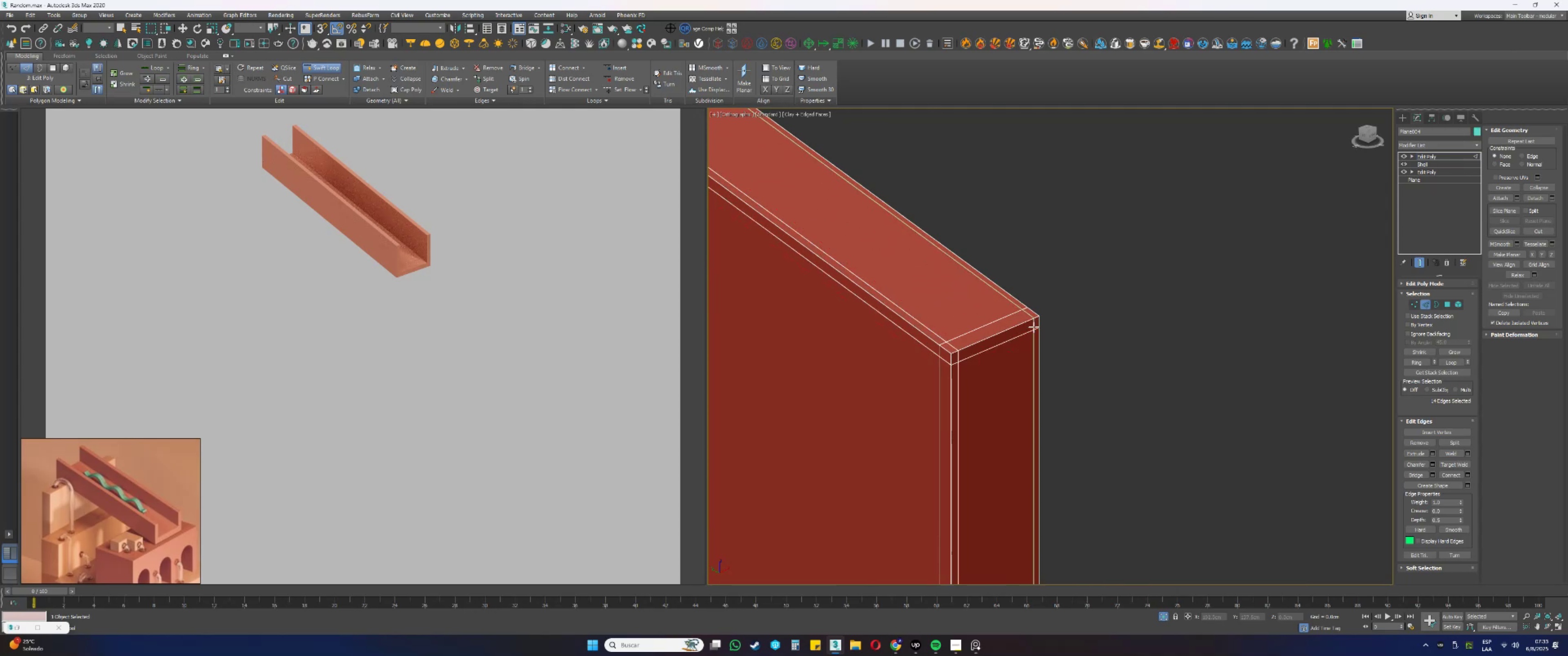 
scroll: coordinate [1040, 353], scroll_direction: down, amount: 7.0
 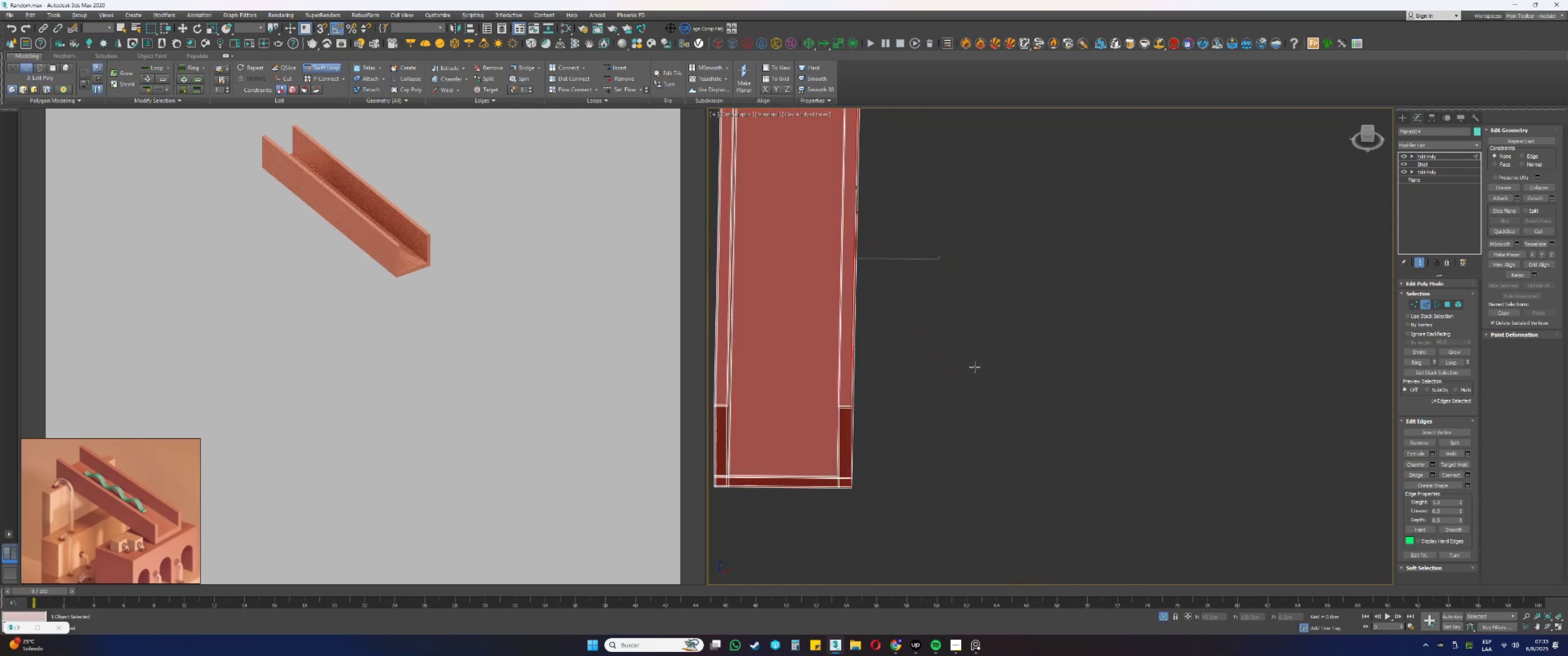 
hold_key(key=AltLeft, duration=0.6)
 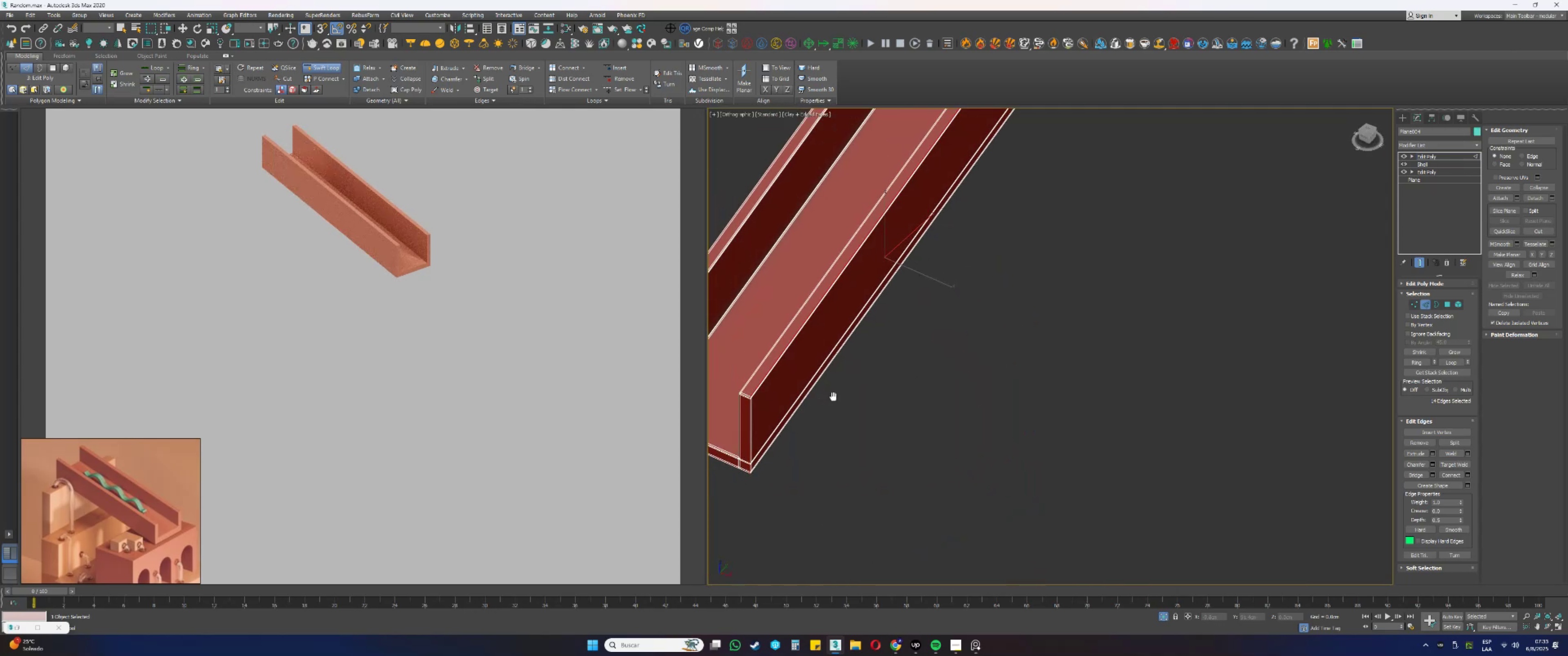 
key(Alt+AltLeft)
 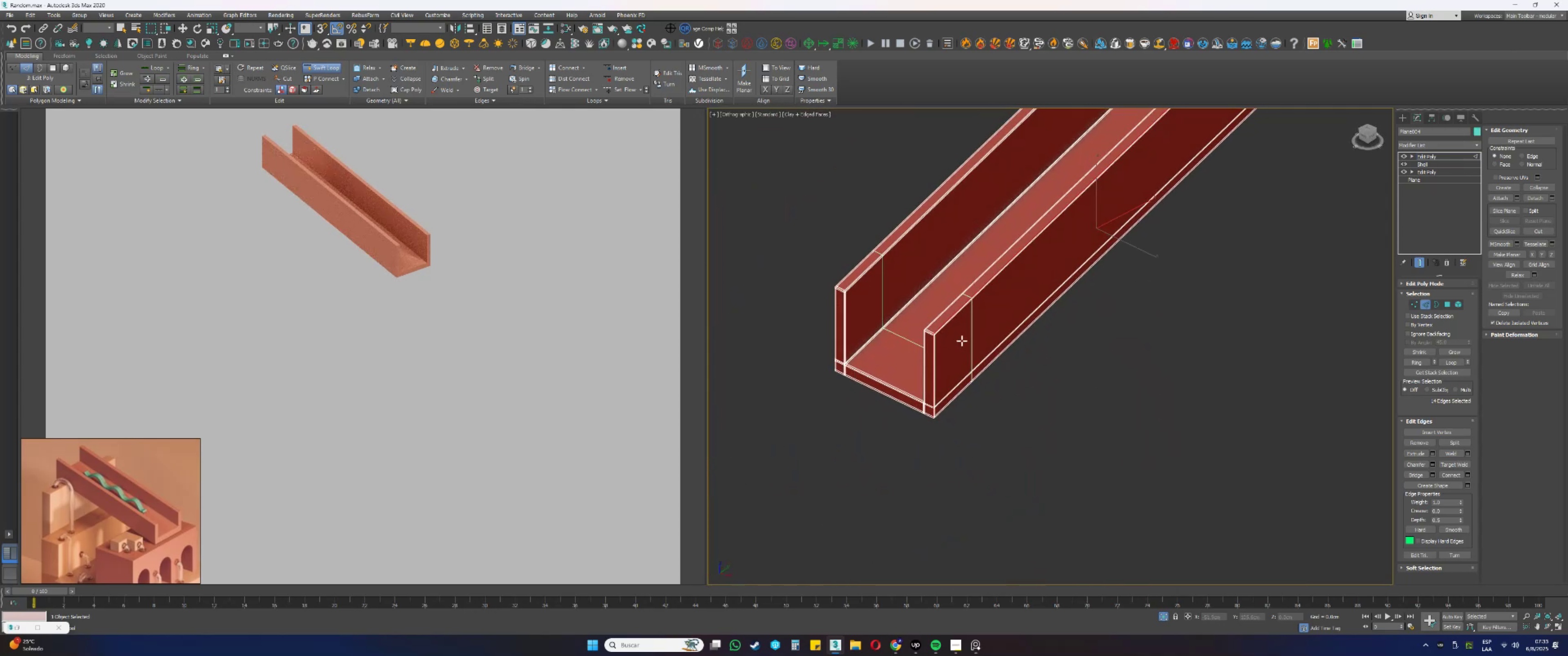 
scroll: coordinate [1015, 329], scroll_direction: up, amount: 7.0
 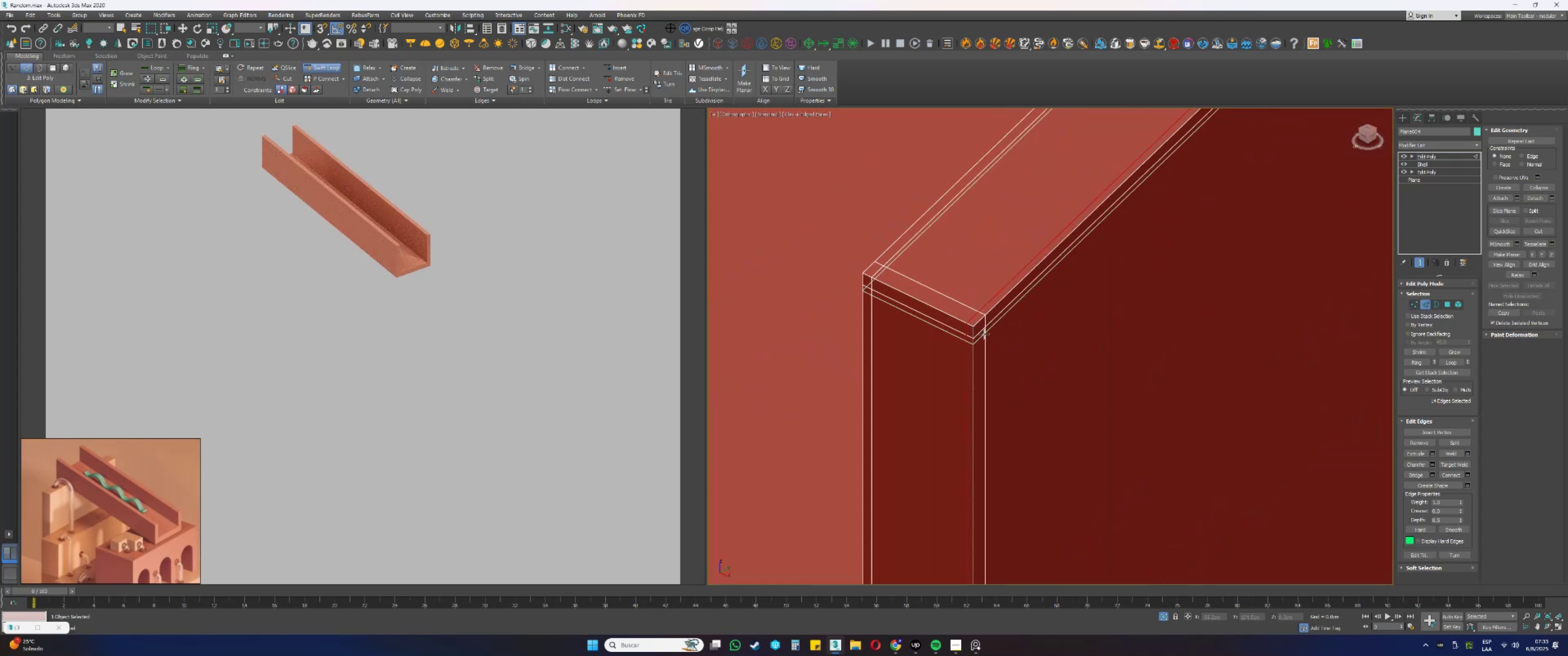 
scroll: coordinate [984, 334], scroll_direction: down, amount: 9.0
 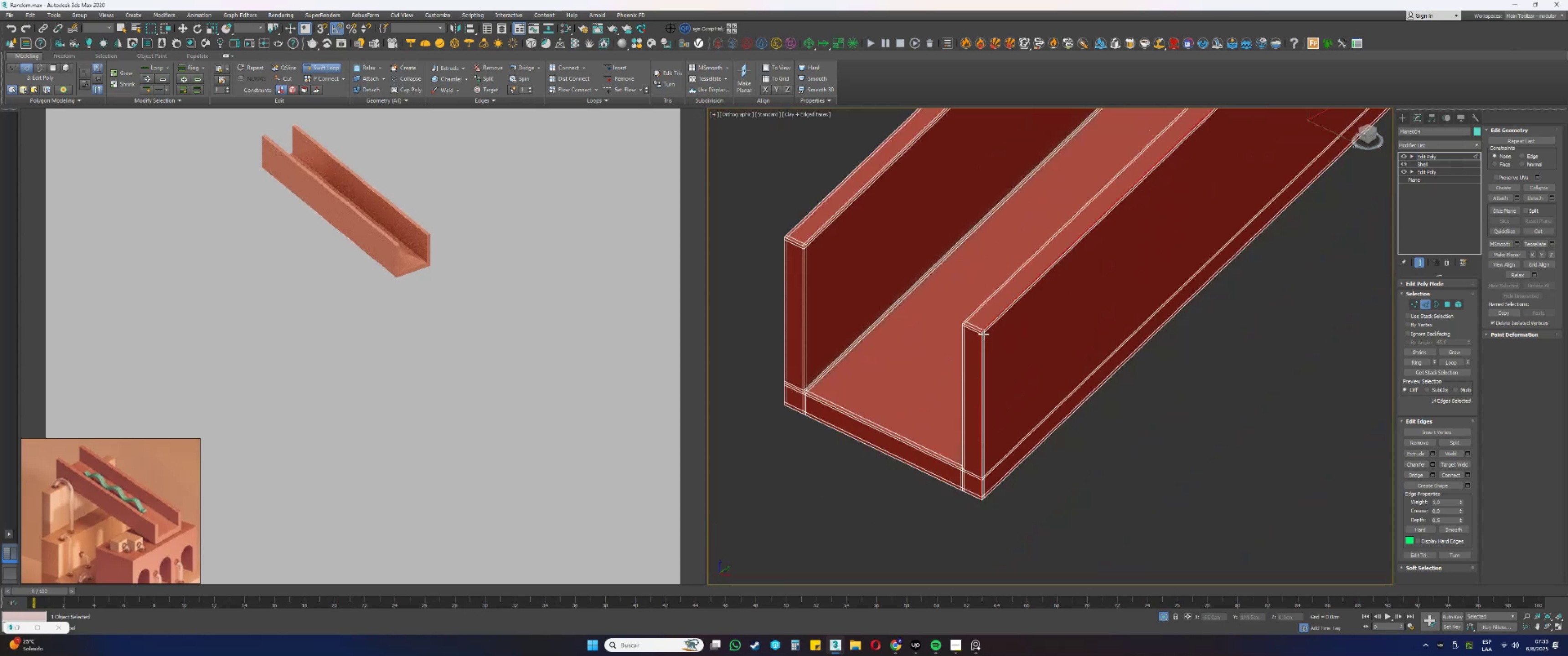 
hold_key(key=AltLeft, duration=0.46)
 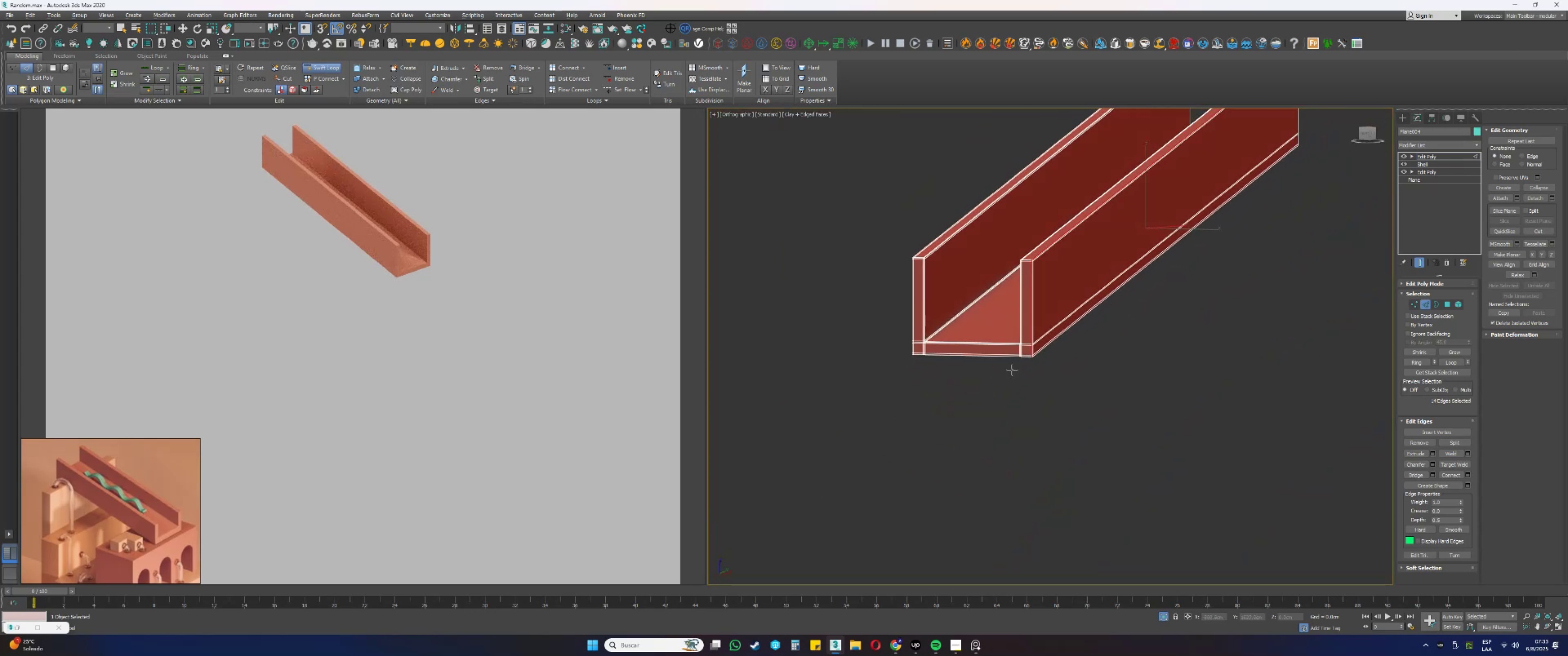 
scroll: coordinate [1022, 353], scroll_direction: up, amount: 8.0
 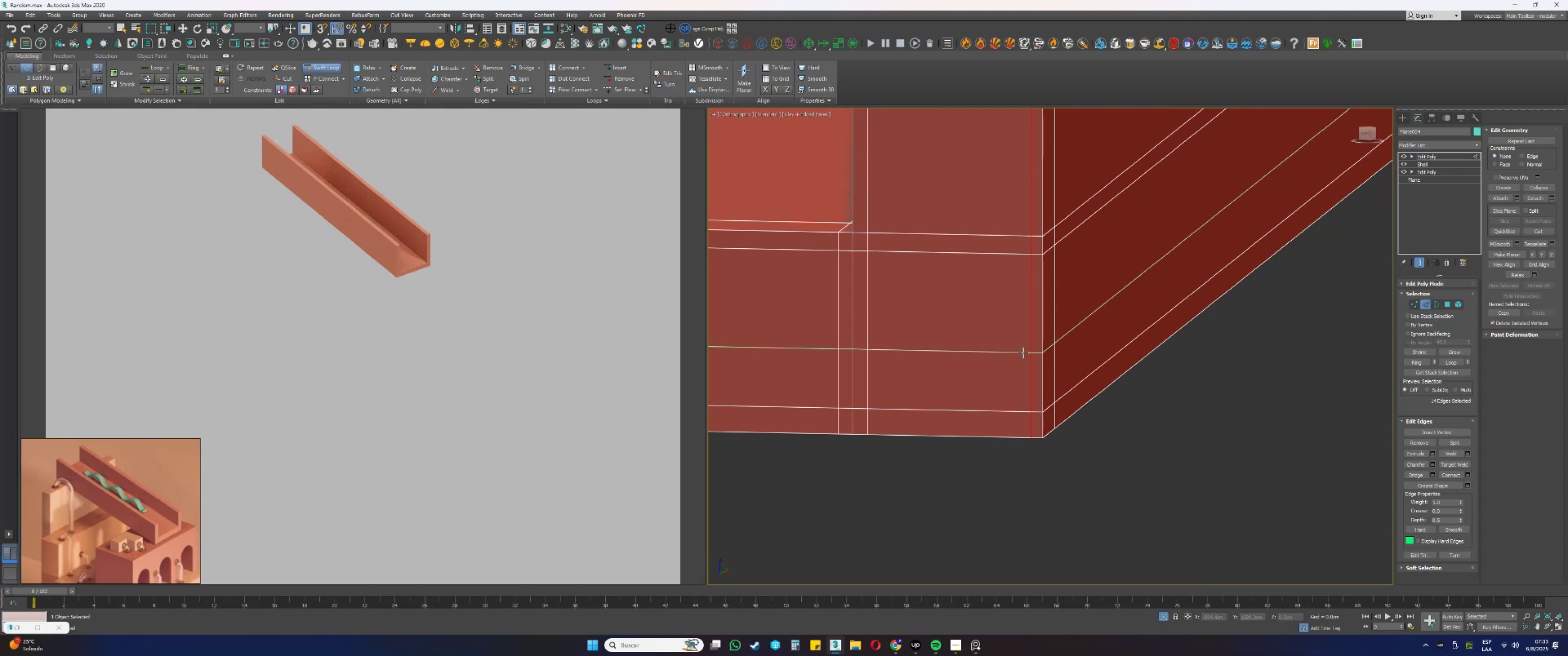 
scroll: coordinate [1023, 354], scroll_direction: down, amount: 11.0
 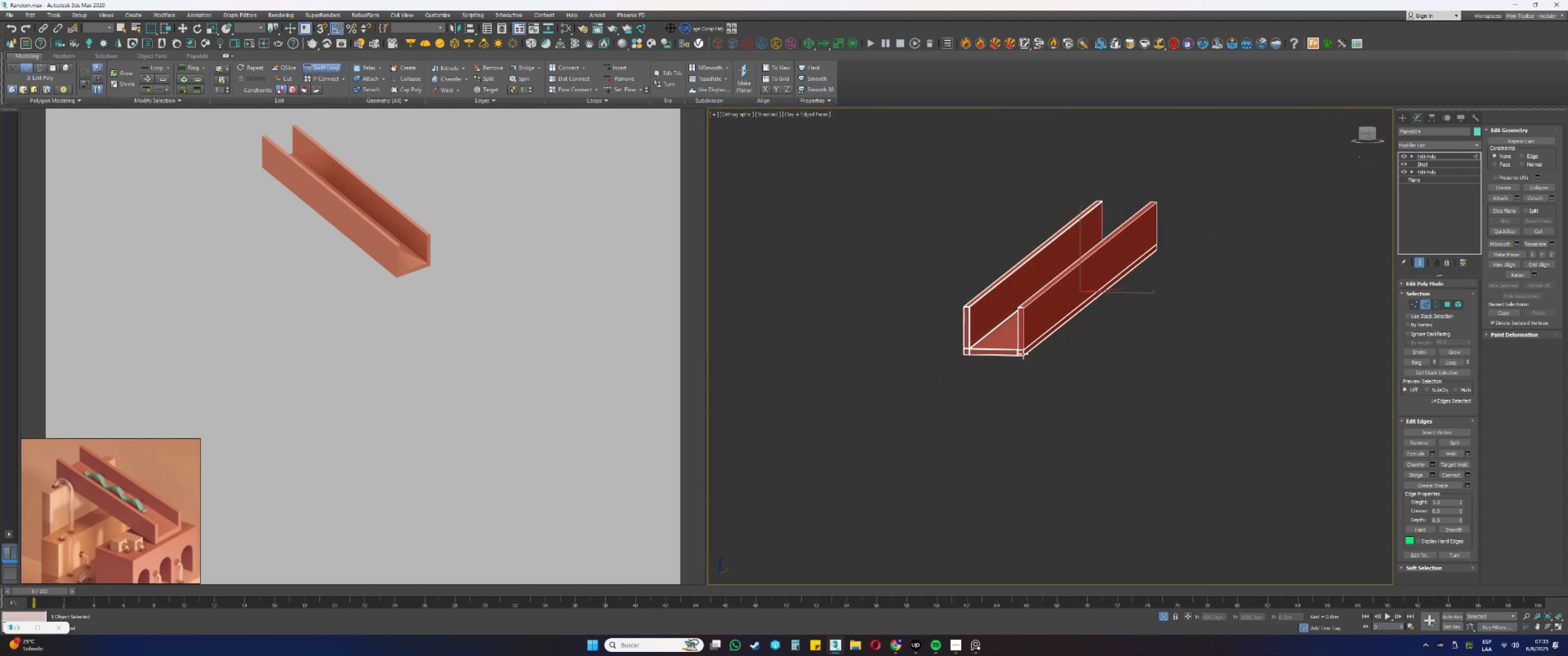 
hold_key(key=AltLeft, duration=0.71)
 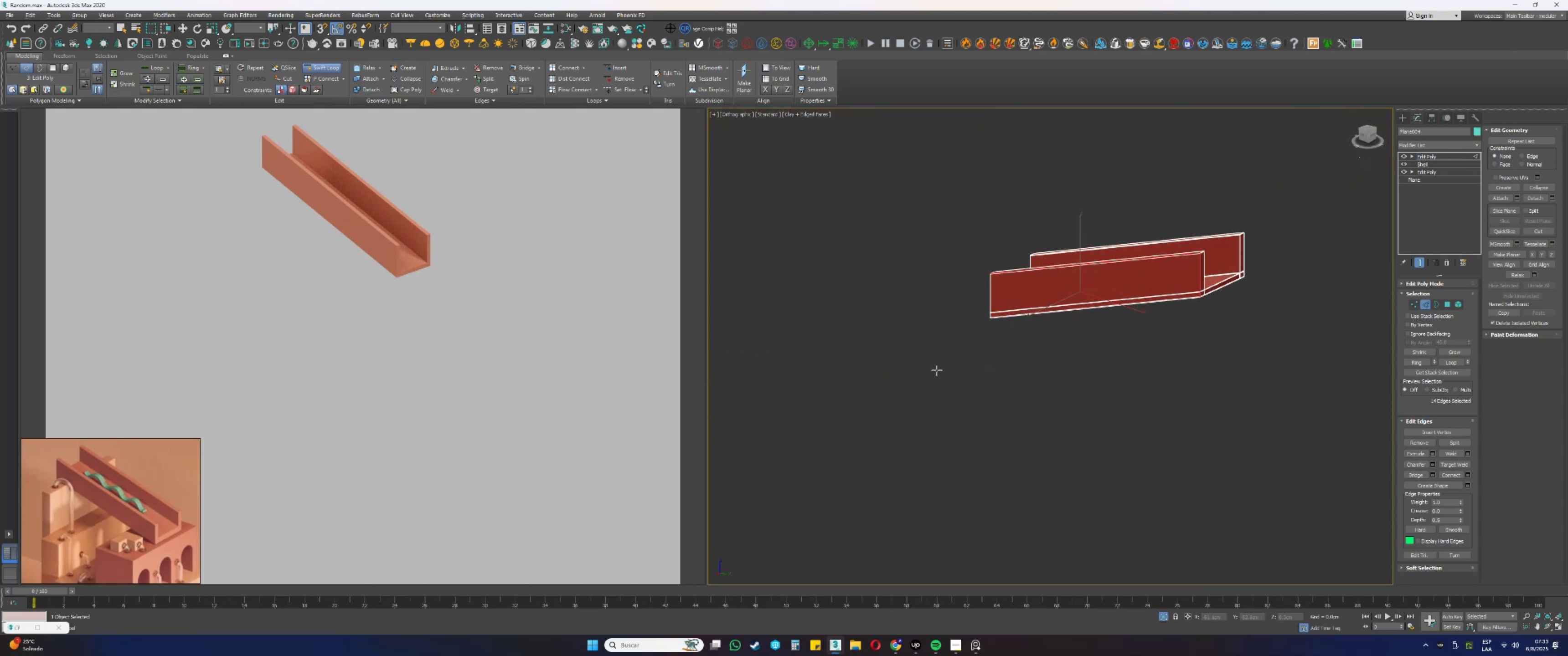 
key(Alt+AltLeft)
 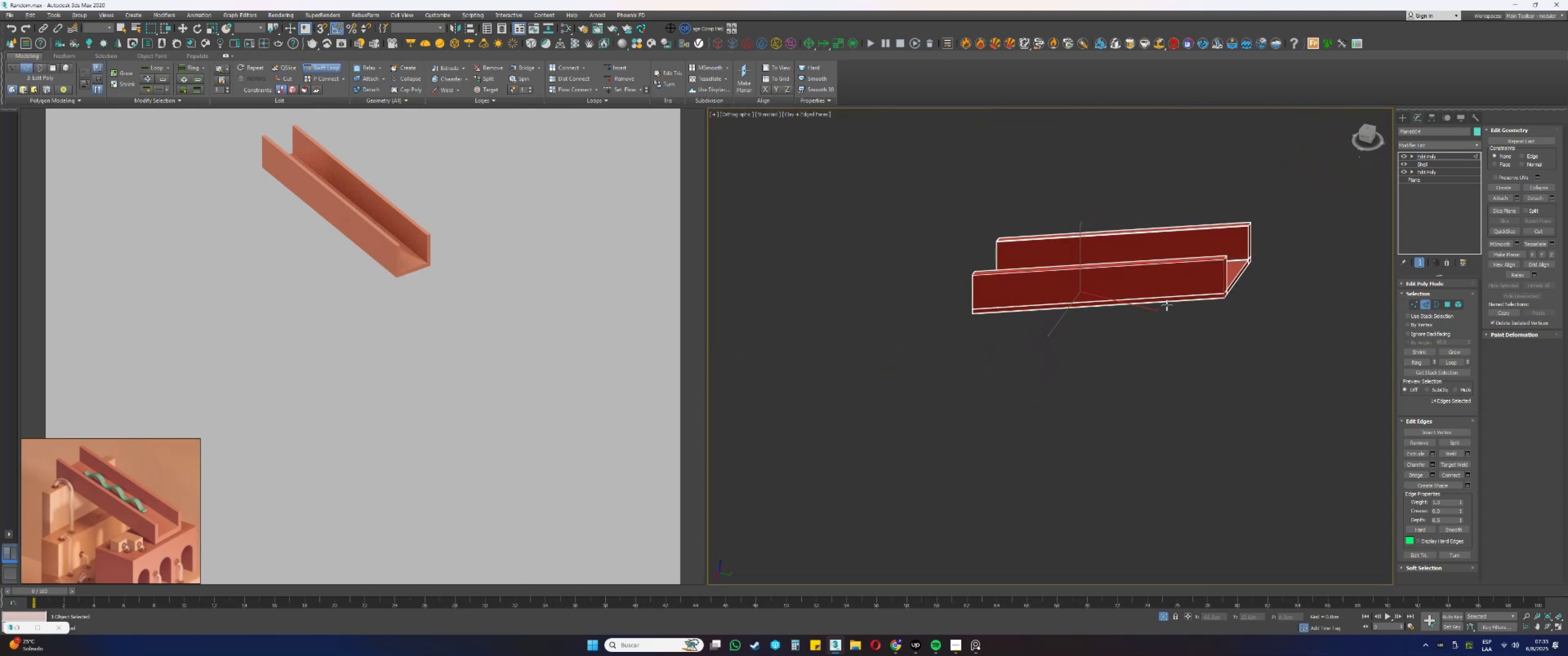 
scroll: coordinate [1186, 272], scroll_direction: up, amount: 10.0
 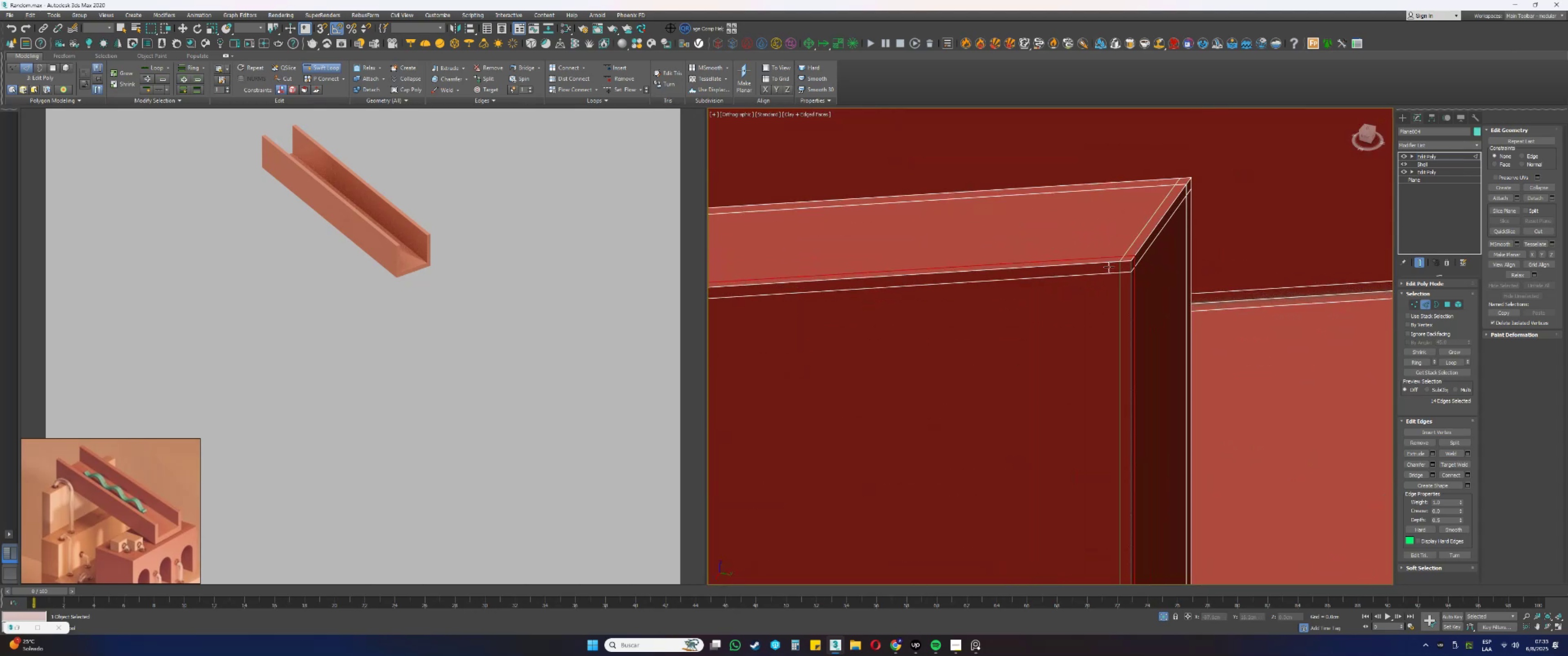 
left_click([1118, 265])
 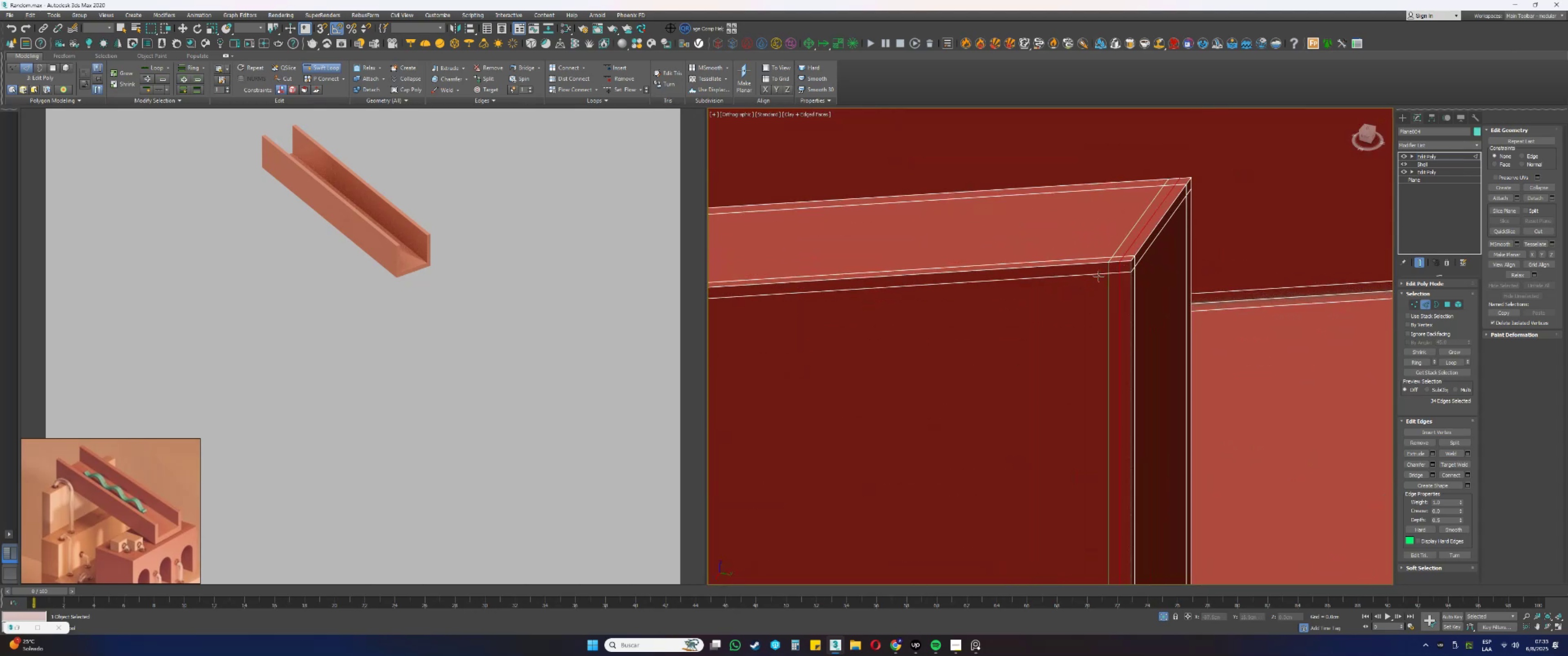 
scroll: coordinate [1073, 291], scroll_direction: down, amount: 6.0
 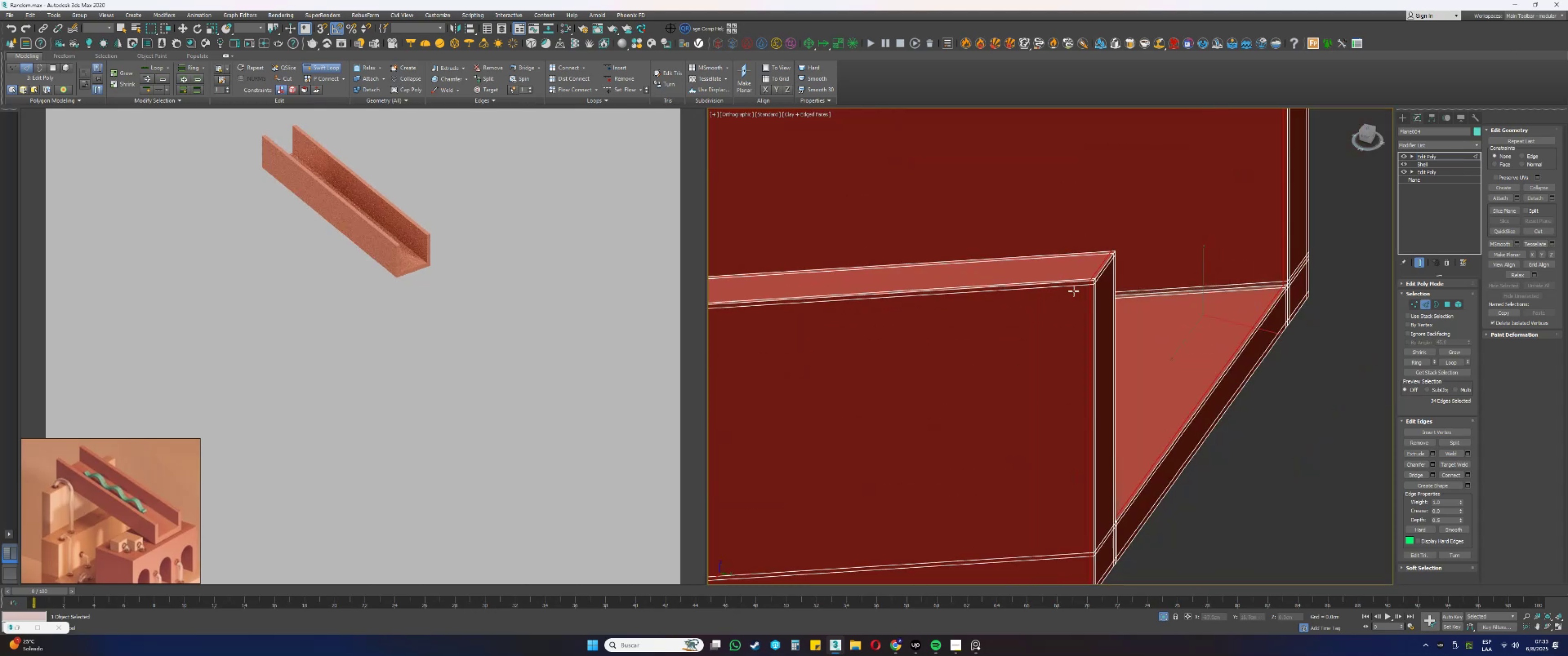 
hold_key(key=AltLeft, duration=0.34)
 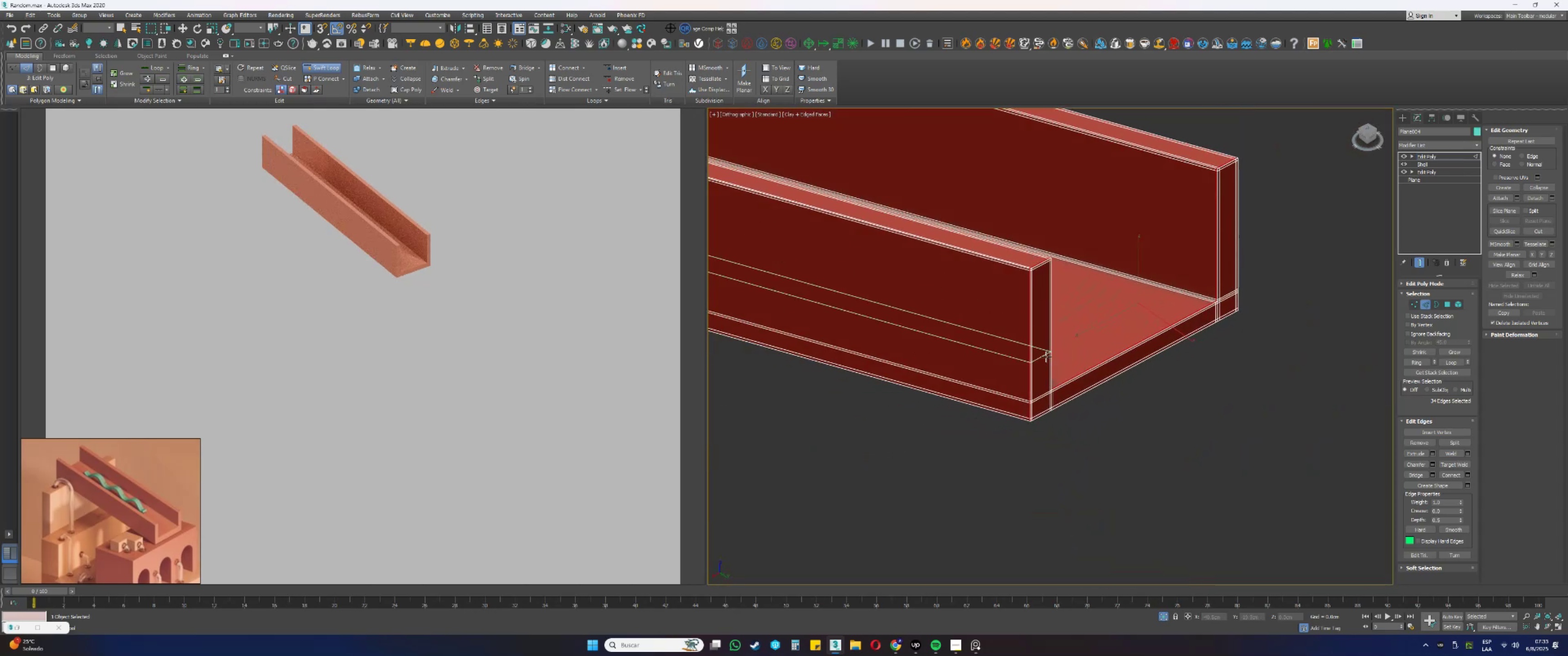 
scroll: coordinate [1062, 406], scroll_direction: up, amount: 4.0
 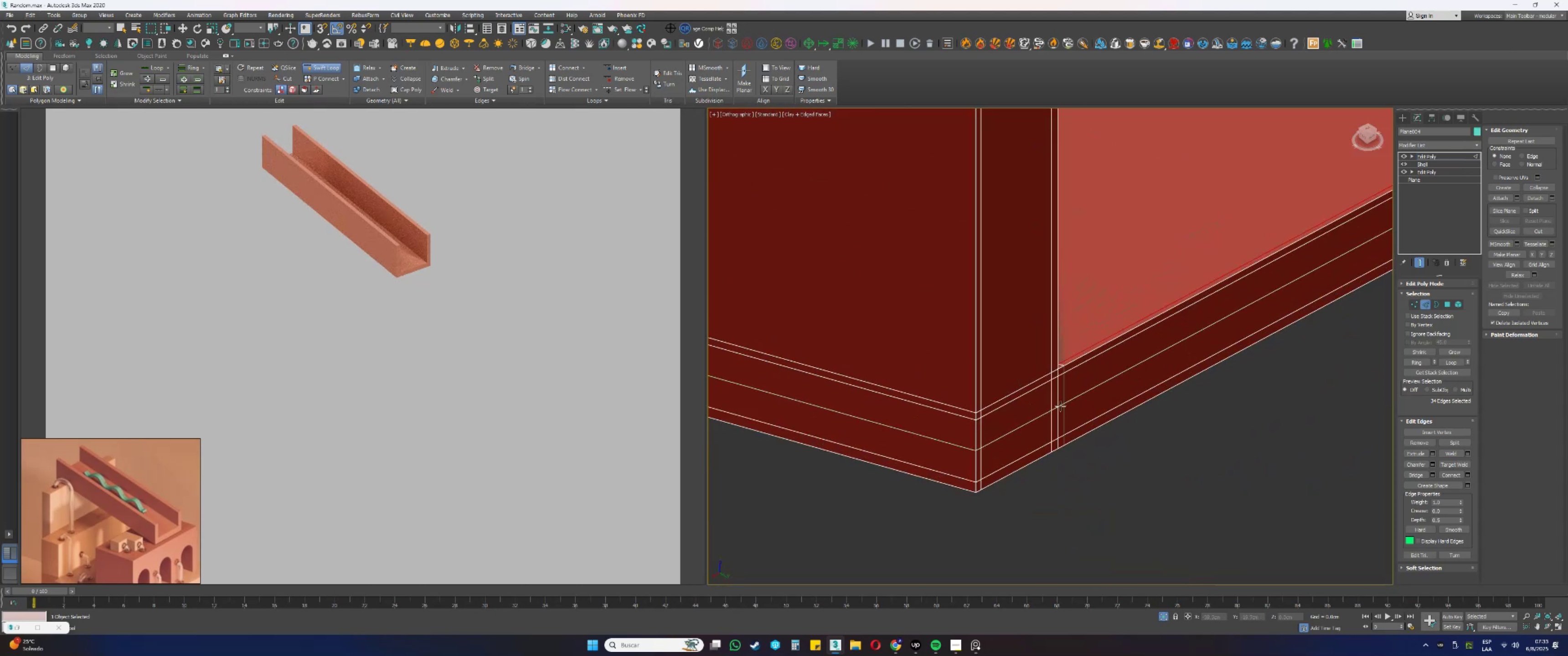 
scroll: coordinate [1060, 405], scroll_direction: down, amount: 5.0
 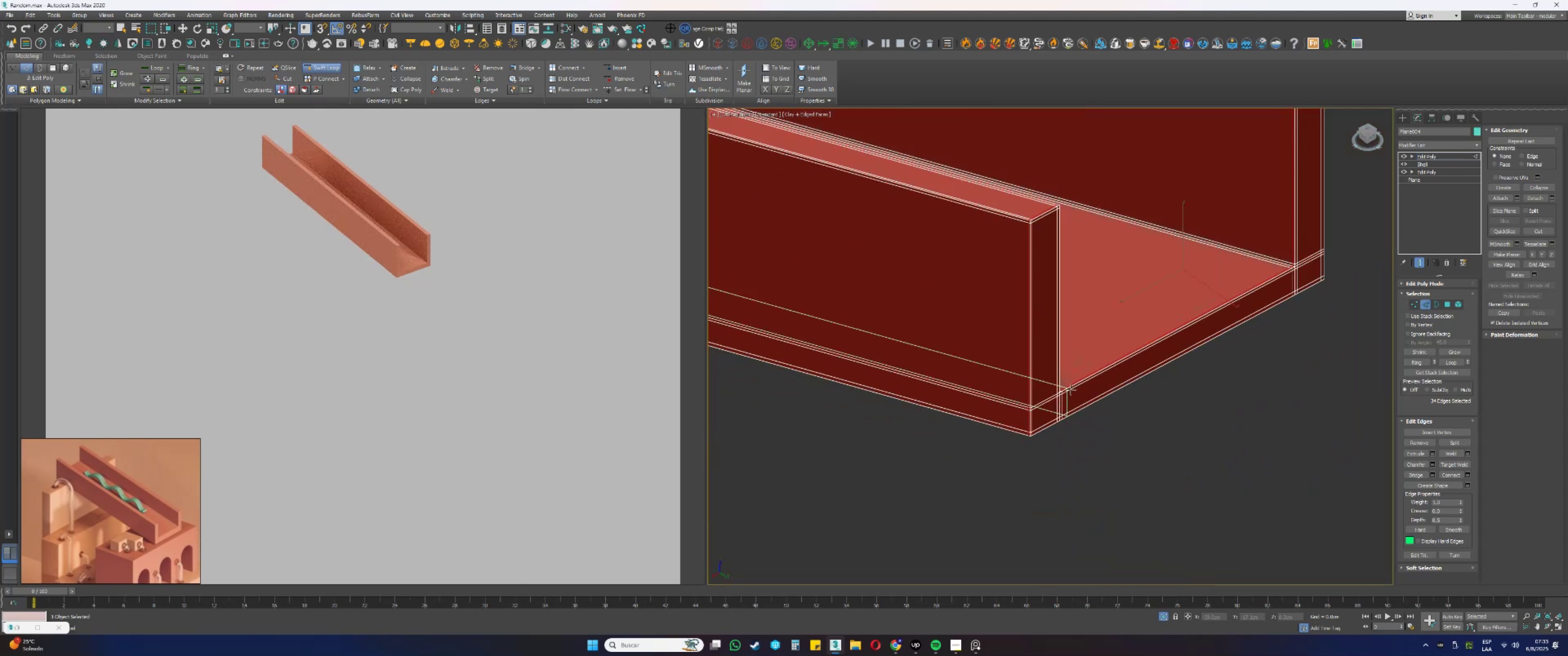 
hold_key(key=AltLeft, duration=0.79)
 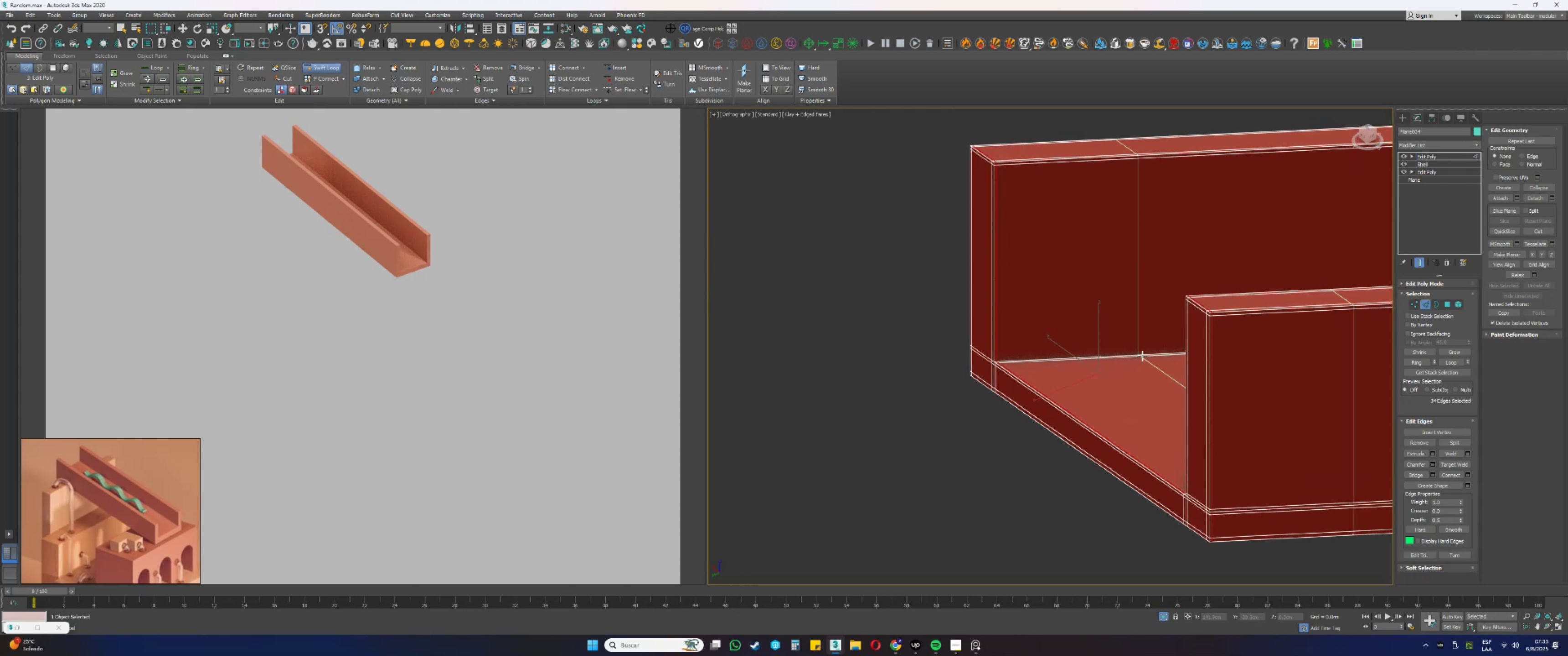 
scroll: coordinate [1209, 311], scroll_direction: up, amount: 4.0
 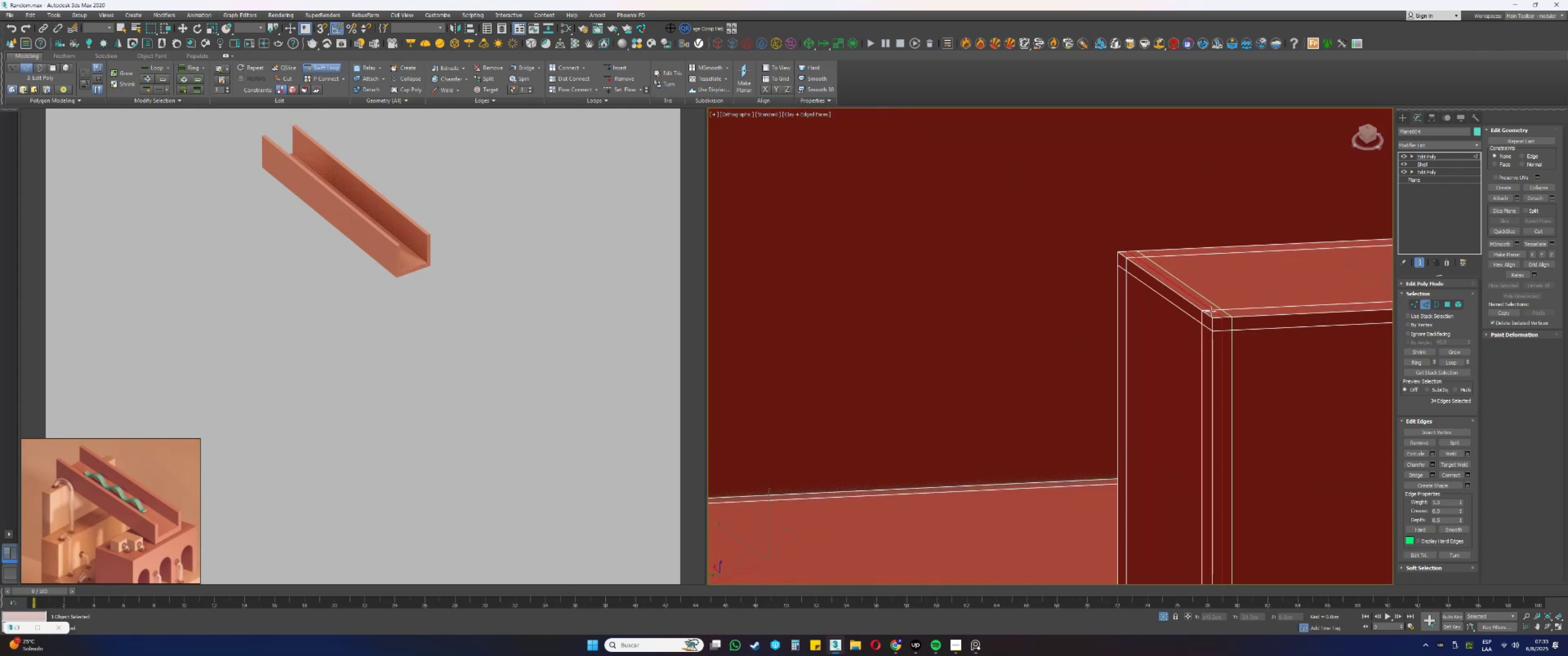 
right_click([1211, 312])
 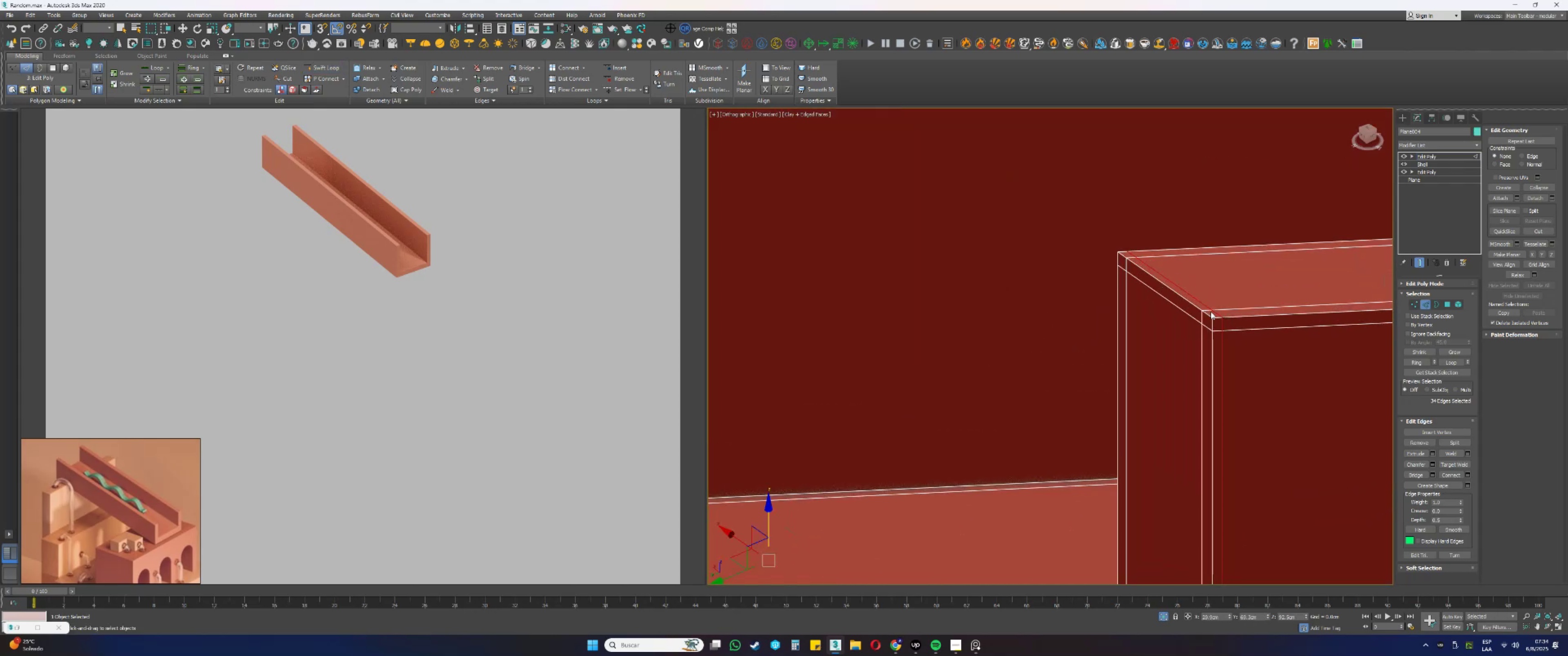 
scroll: coordinate [1119, 287], scroll_direction: down, amount: 7.0
 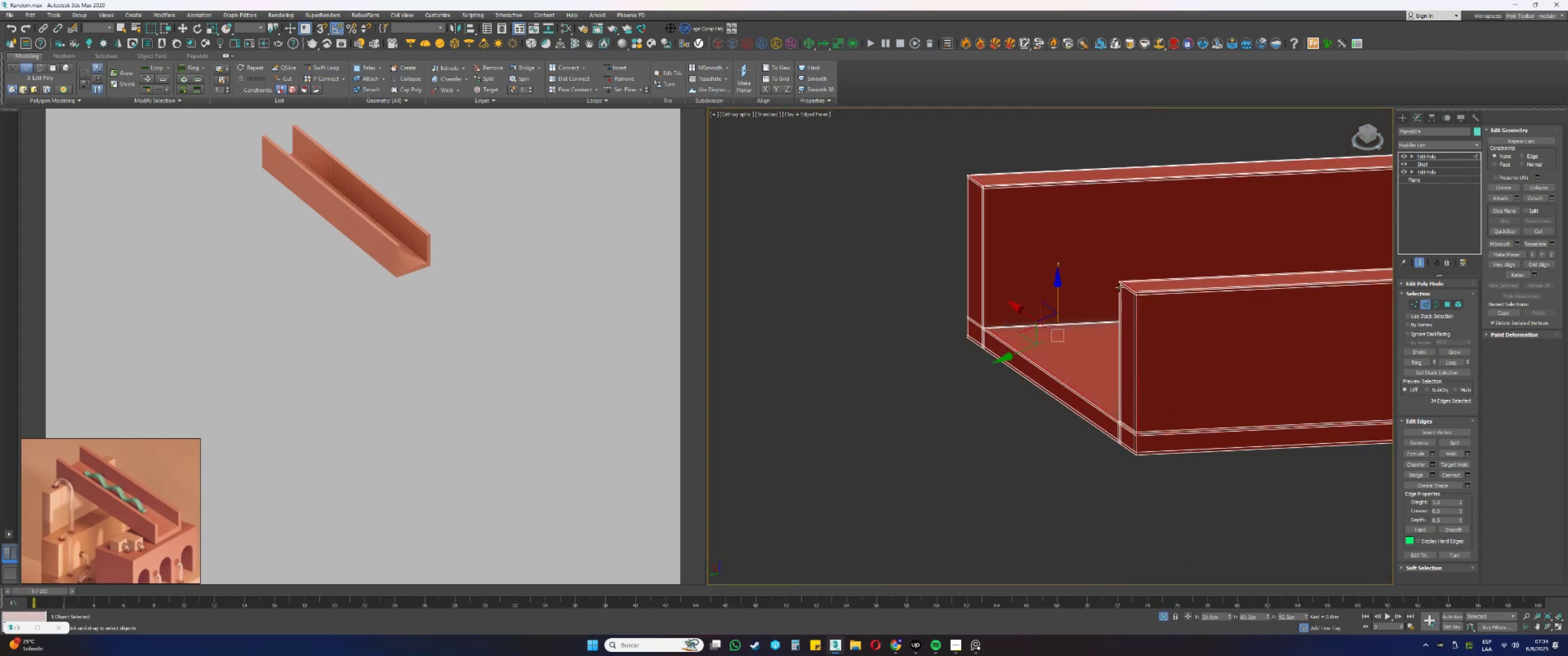 
key(Alt+AltLeft)
 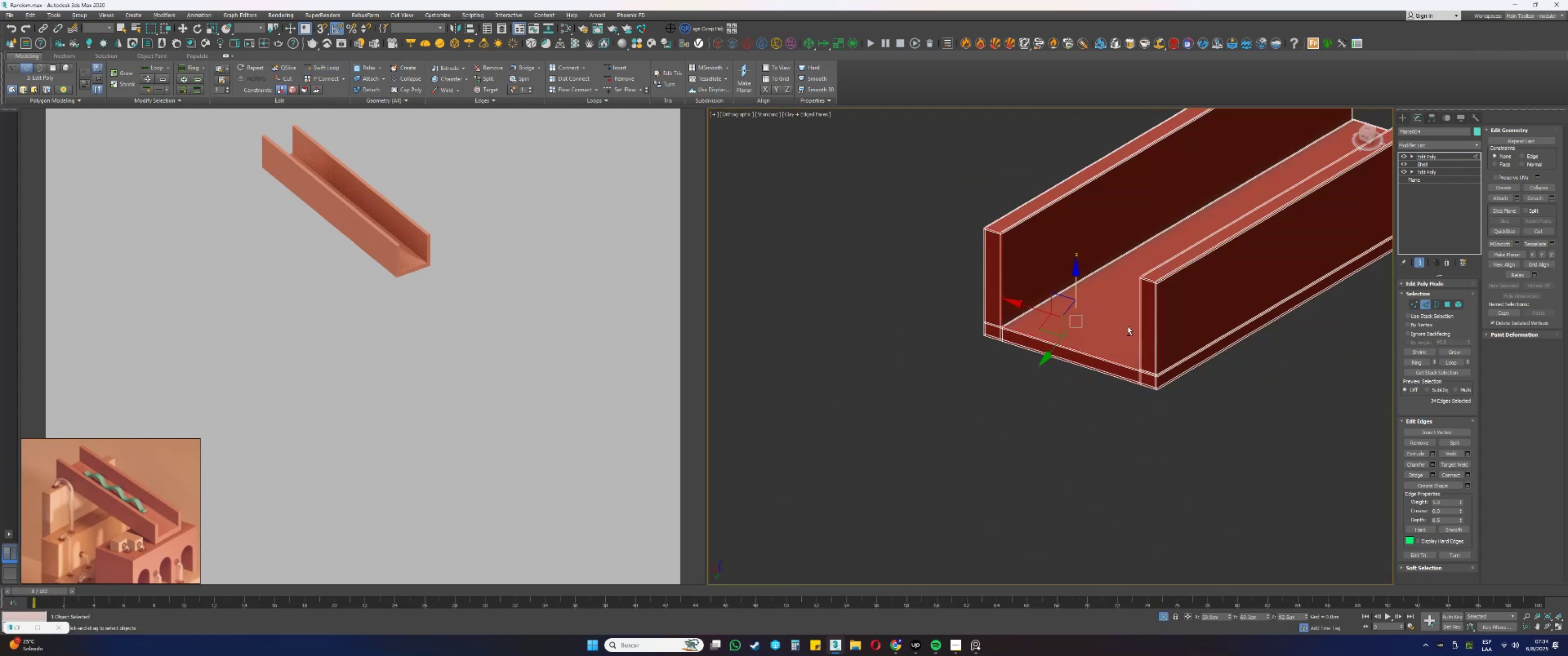 
key(2)
 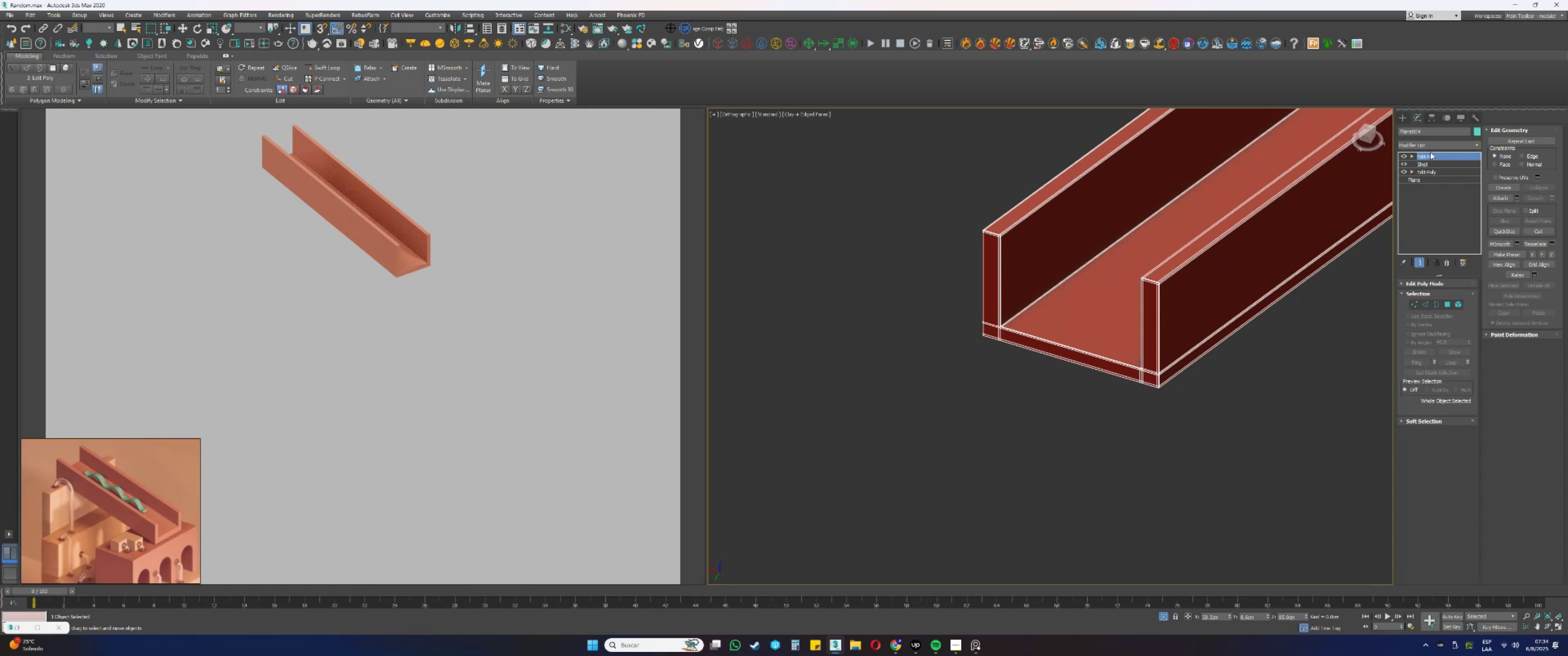 
wait(20.97)
 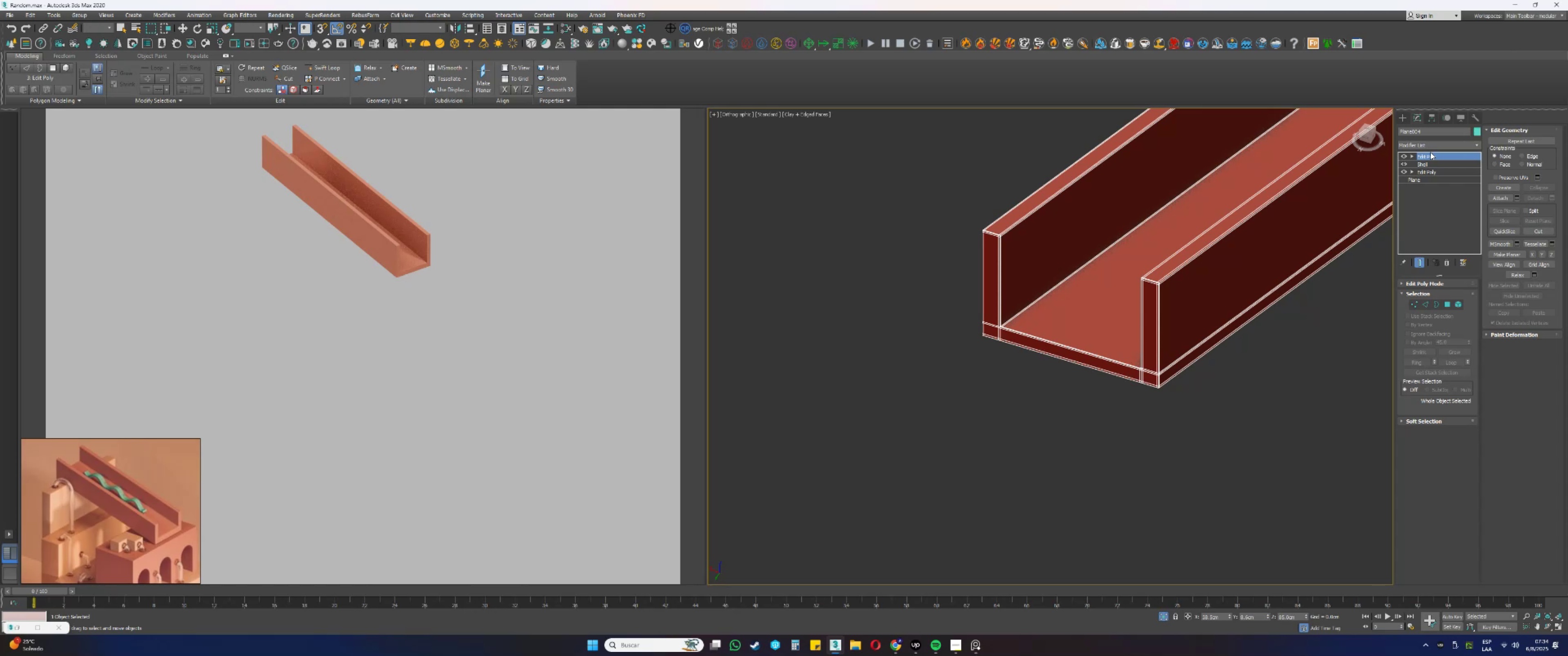 
right_click([1429, 155])
 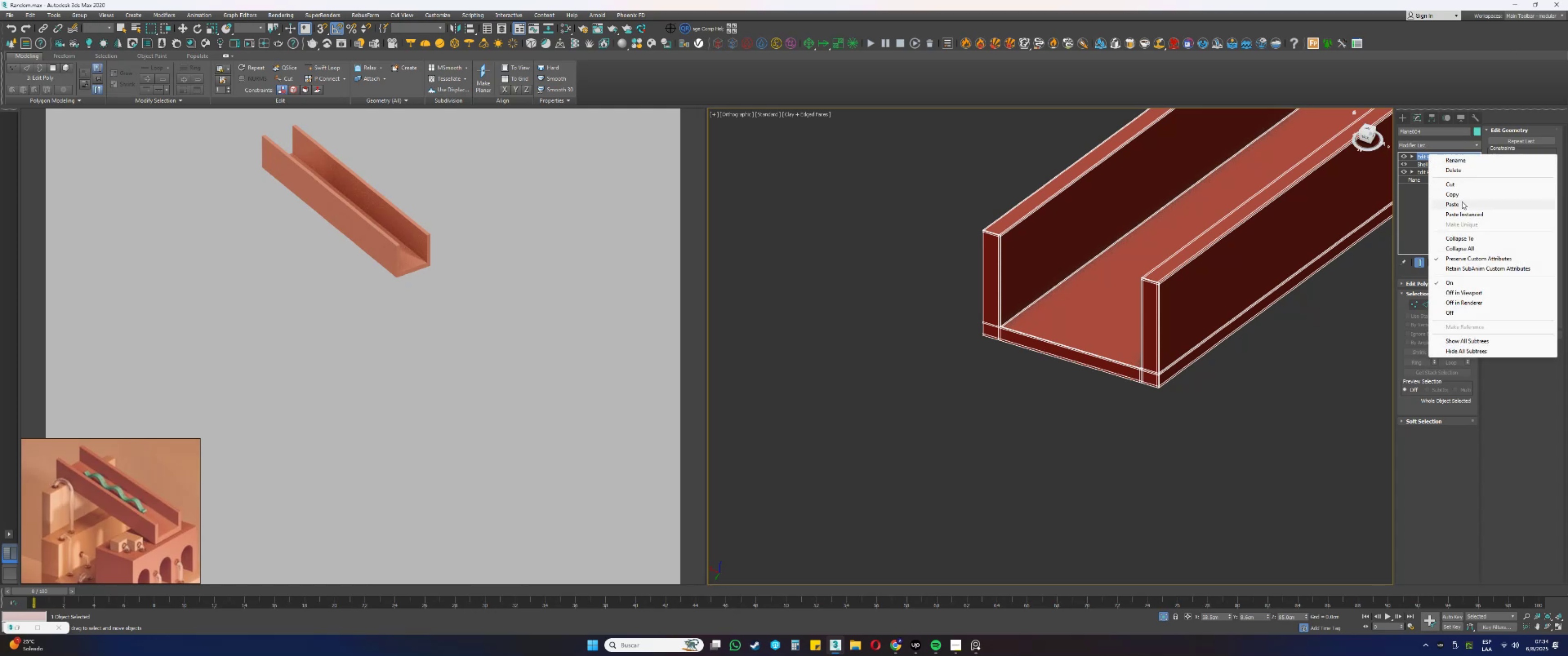 
left_click([1457, 213])
 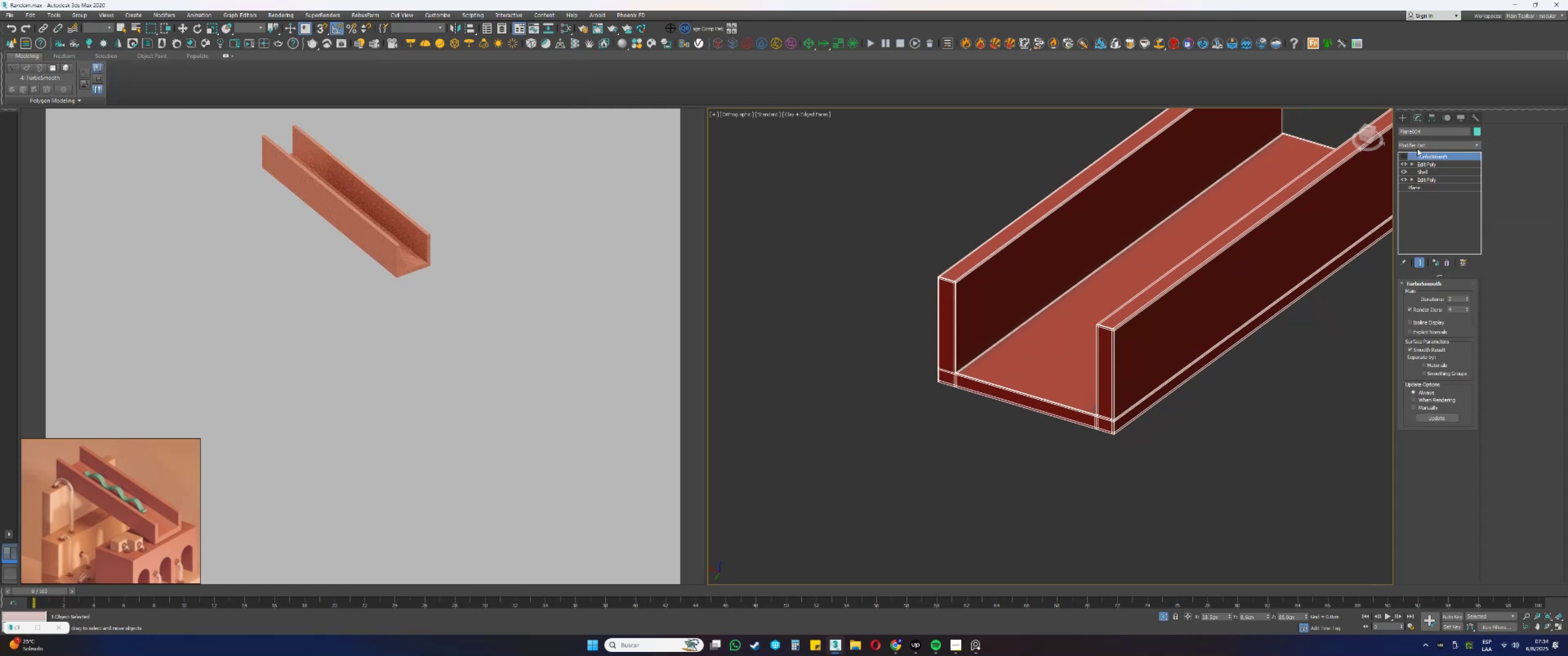 
left_click([1402, 154])
 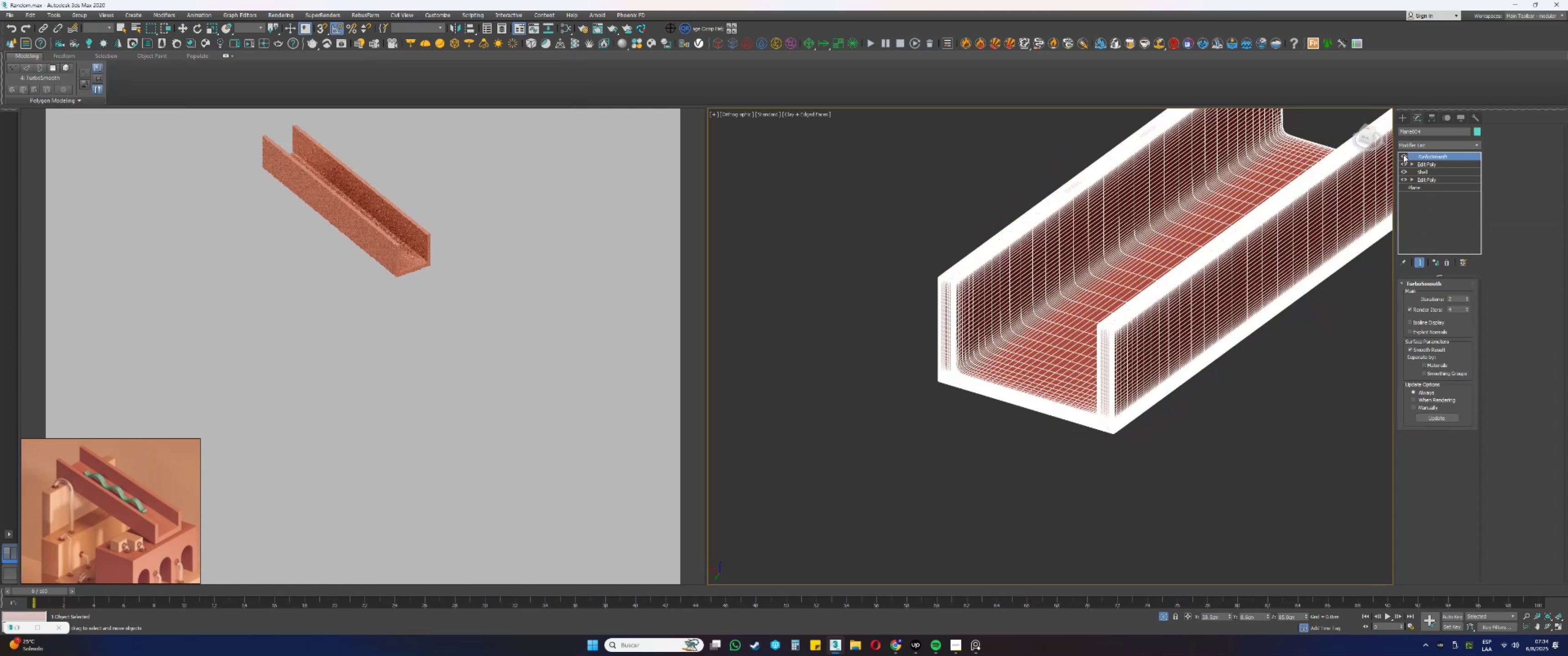 
key(F3)
 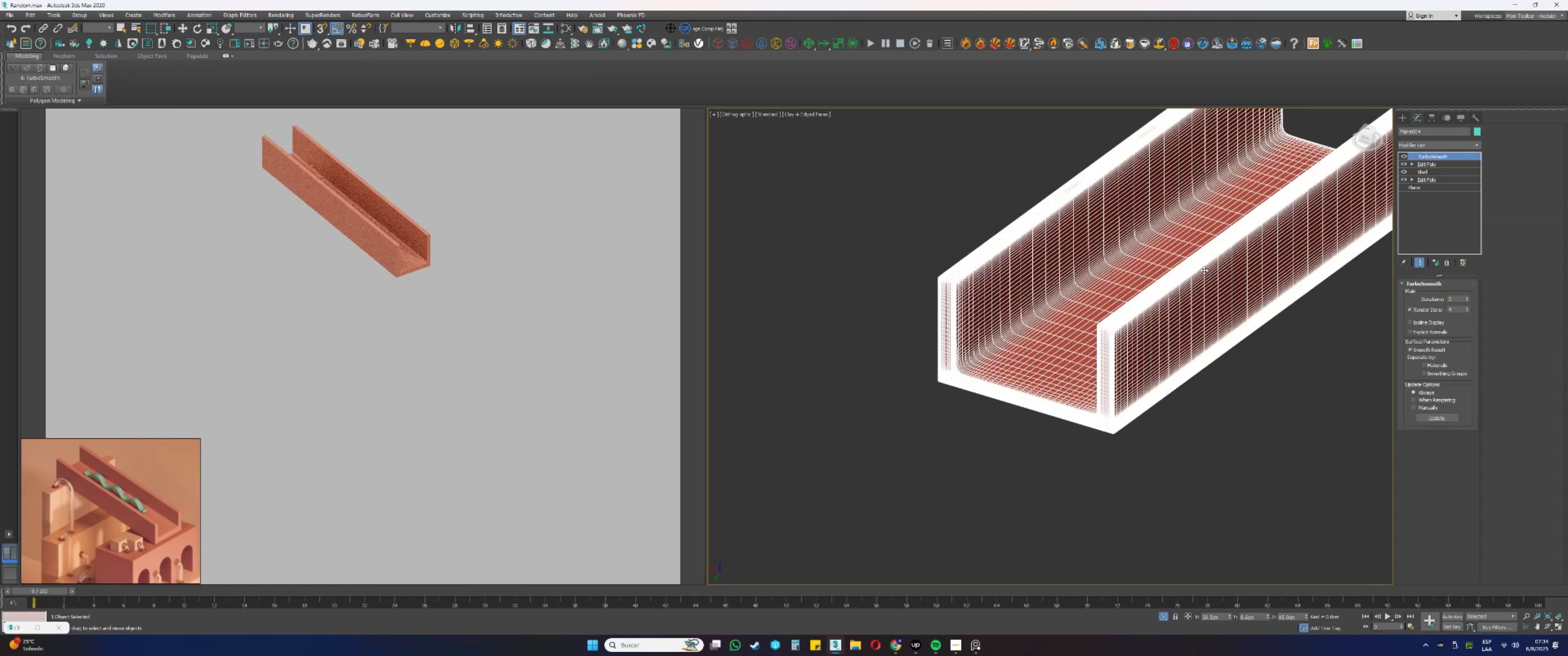 
key(F3)
 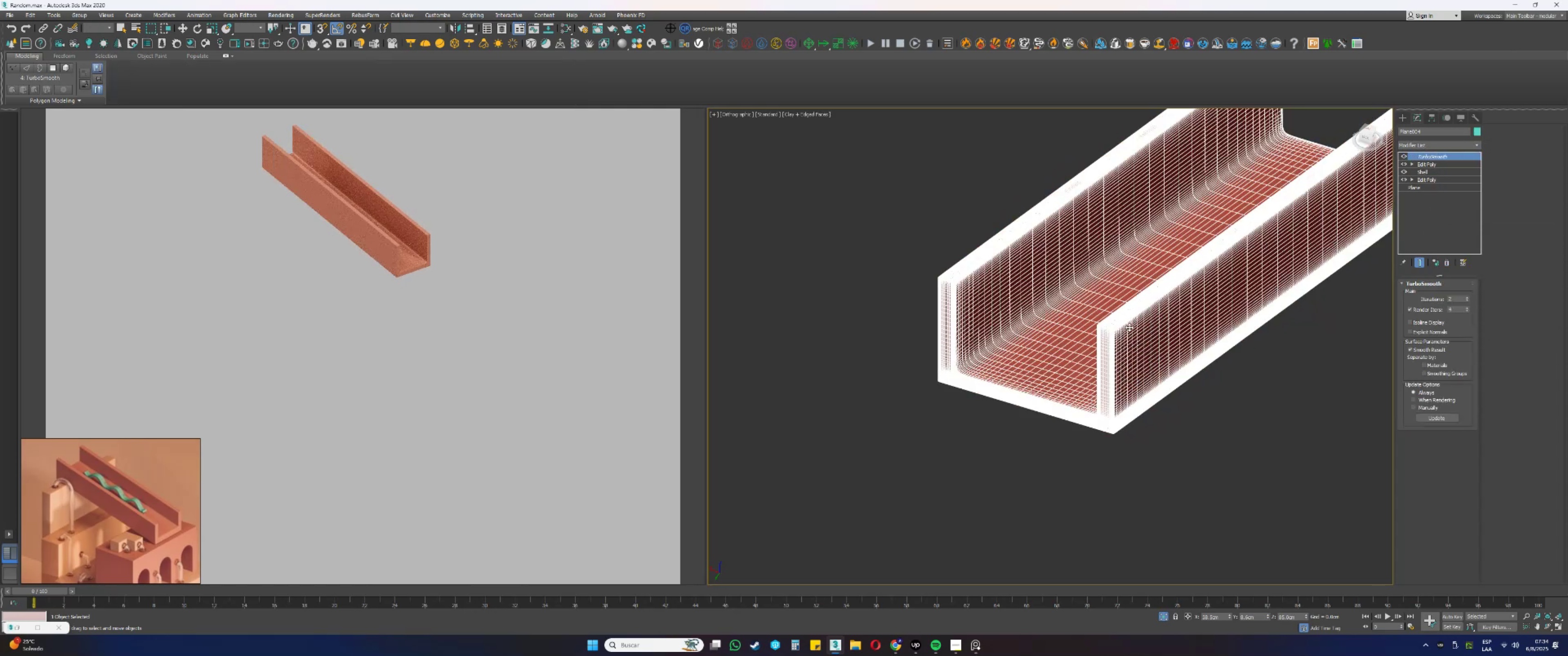 
key(F4)
 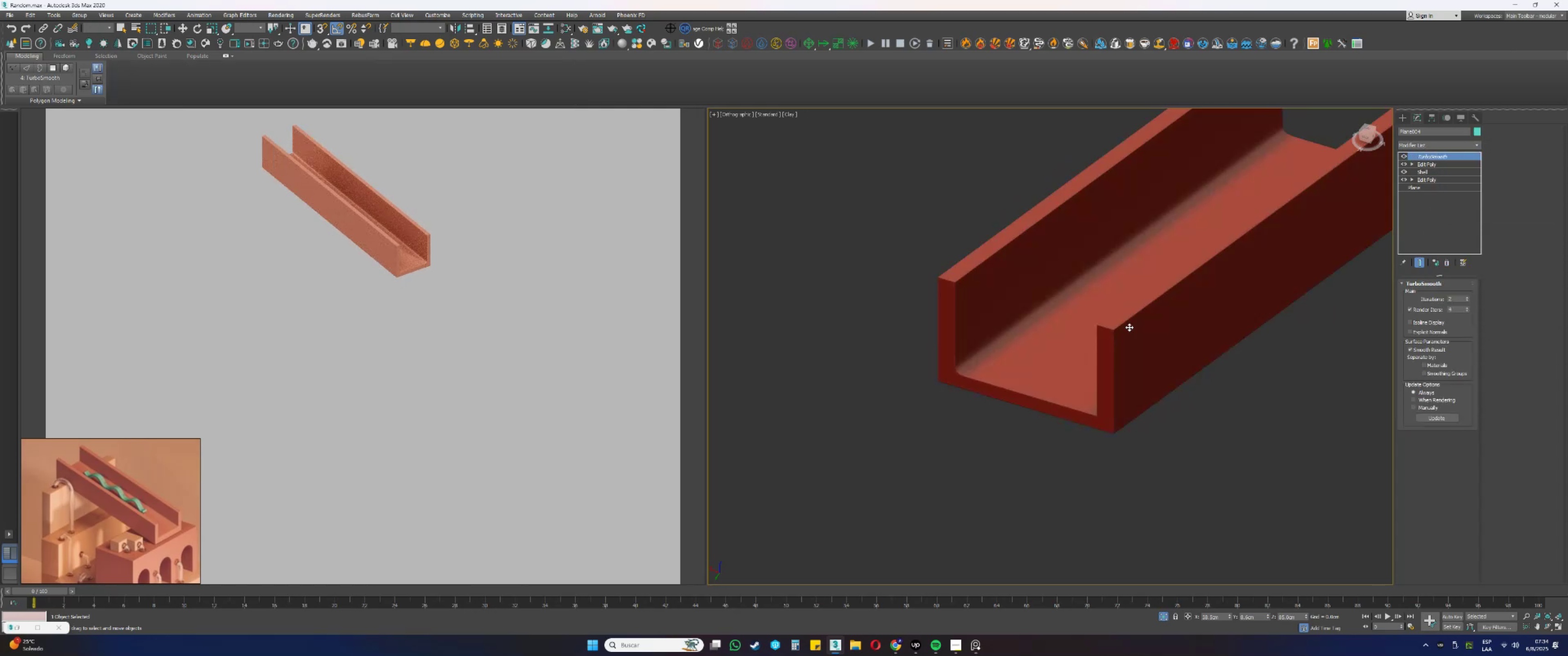 
scroll: coordinate [1129, 327], scroll_direction: down, amount: 3.0
 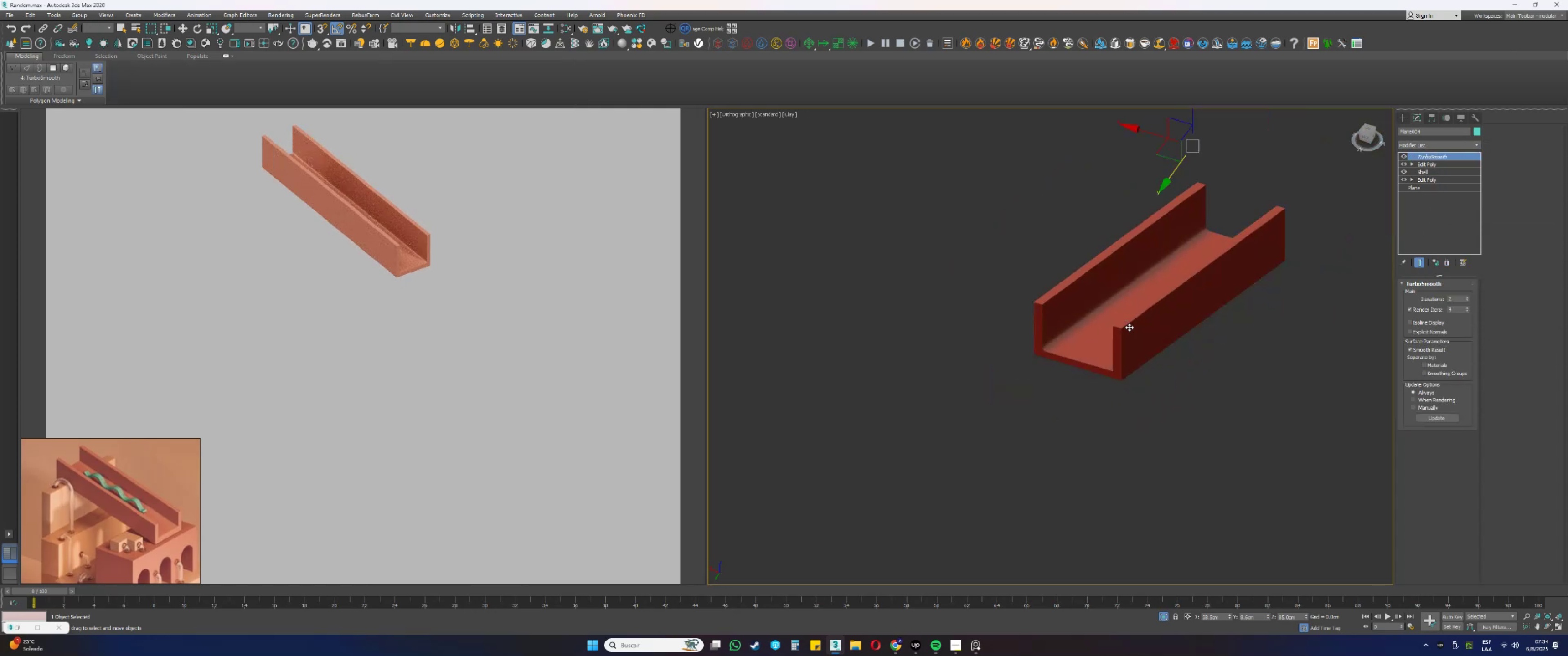 
hold_key(key=AltLeft, duration=0.67)
 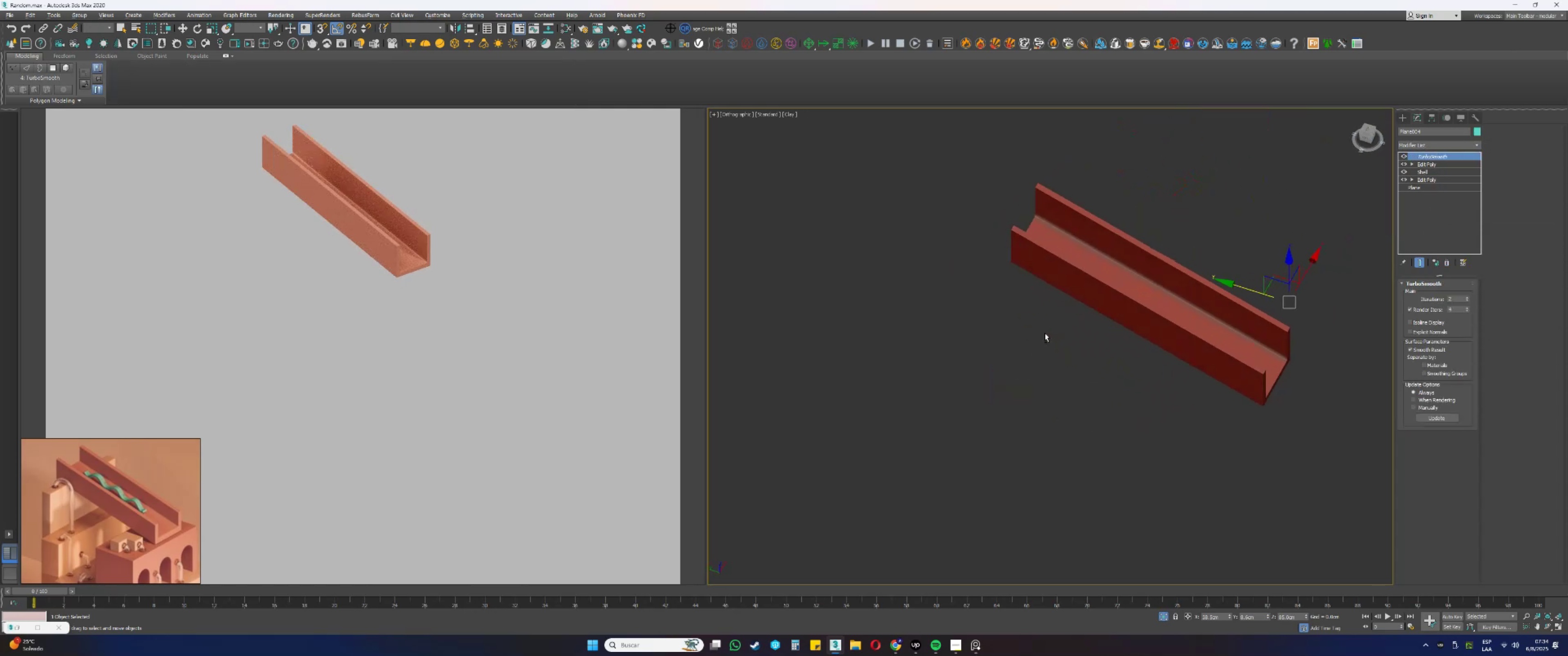 
key(Alt+AltLeft)
 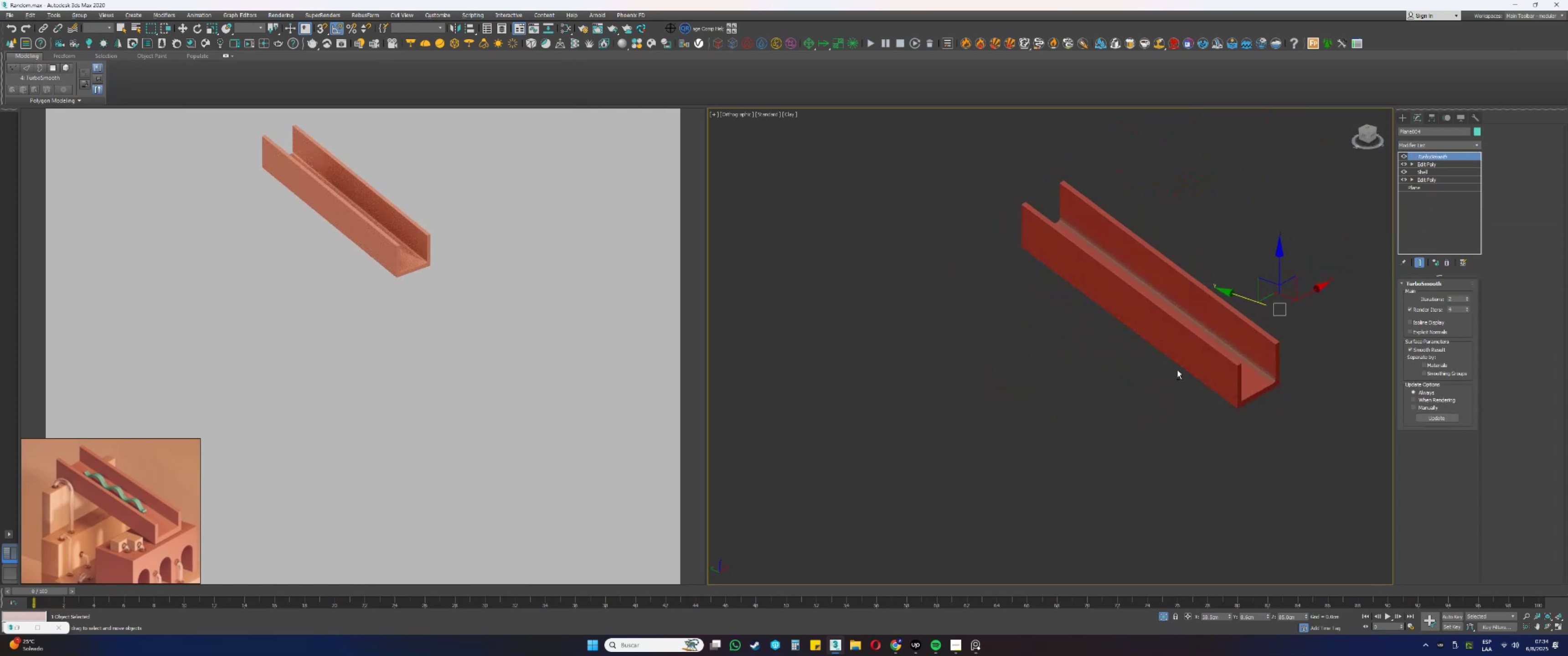 
scroll: coordinate [1098, 410], scroll_direction: up, amount: 4.0
 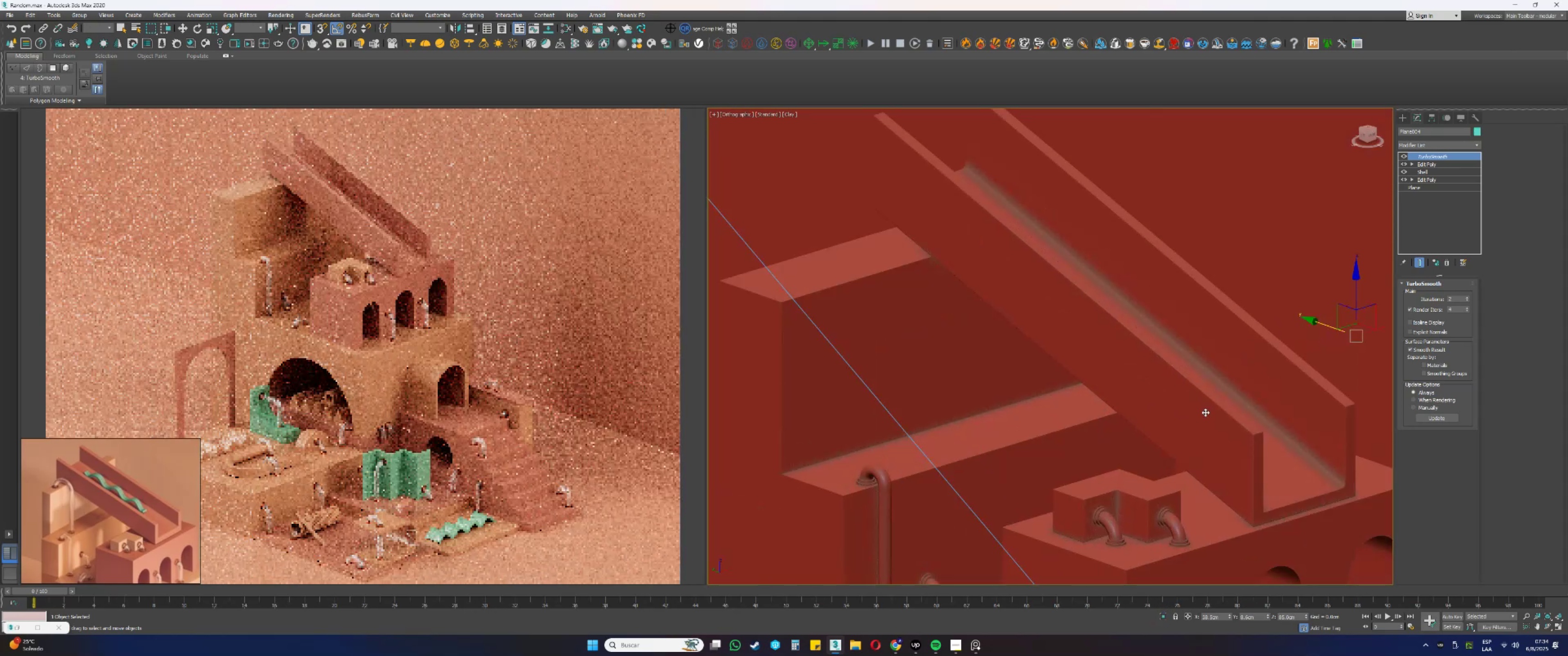 
hold_key(key=AltLeft, duration=0.4)
 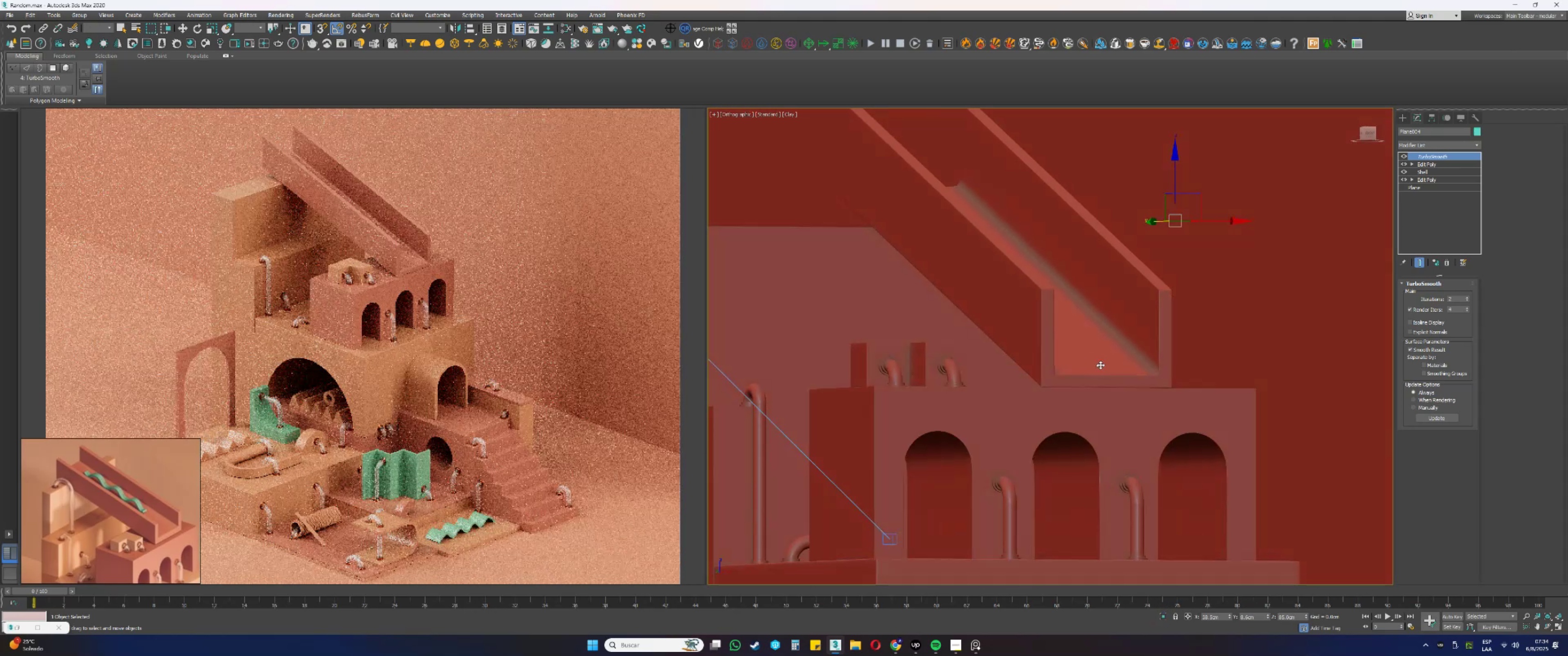 
scroll: coordinate [1229, 368], scroll_direction: up, amount: 5.0
 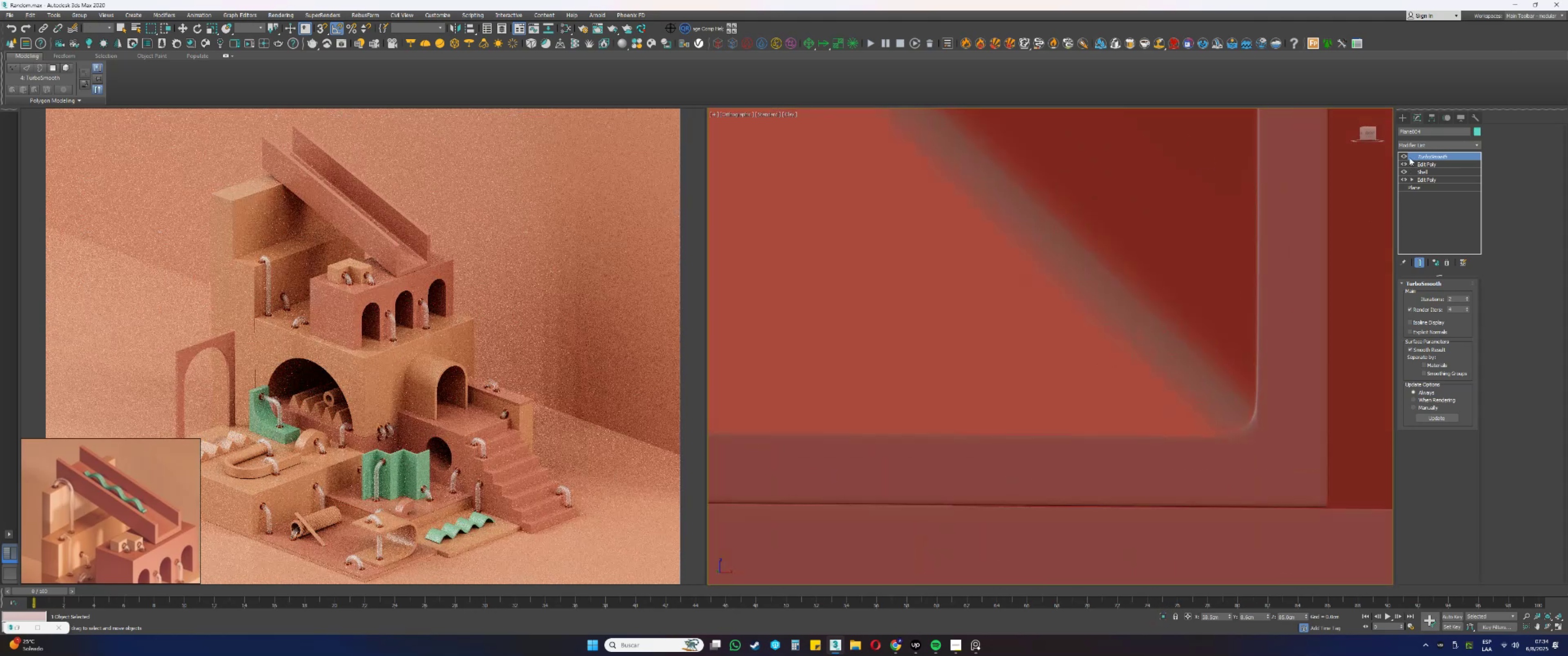 
left_click([1406, 155])
 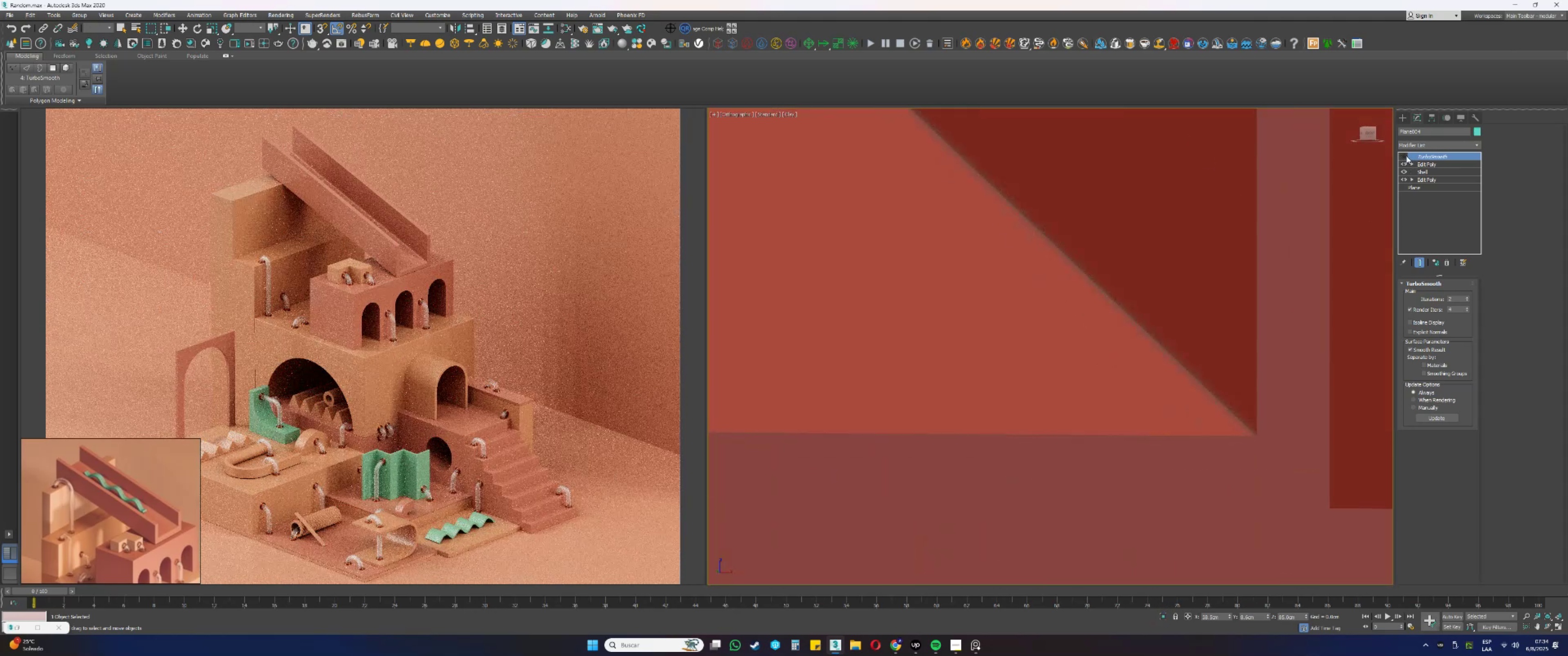 
key(F4)
 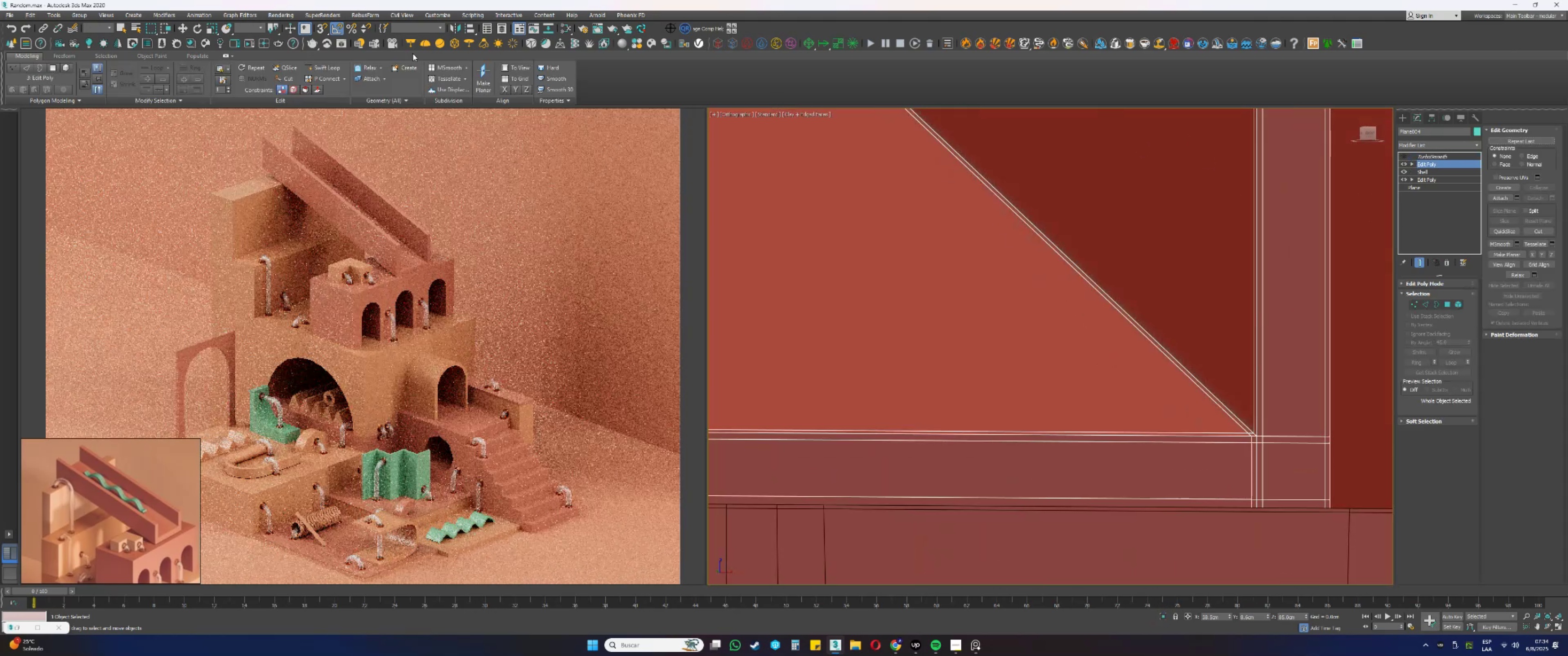 
left_click([320, 66])
 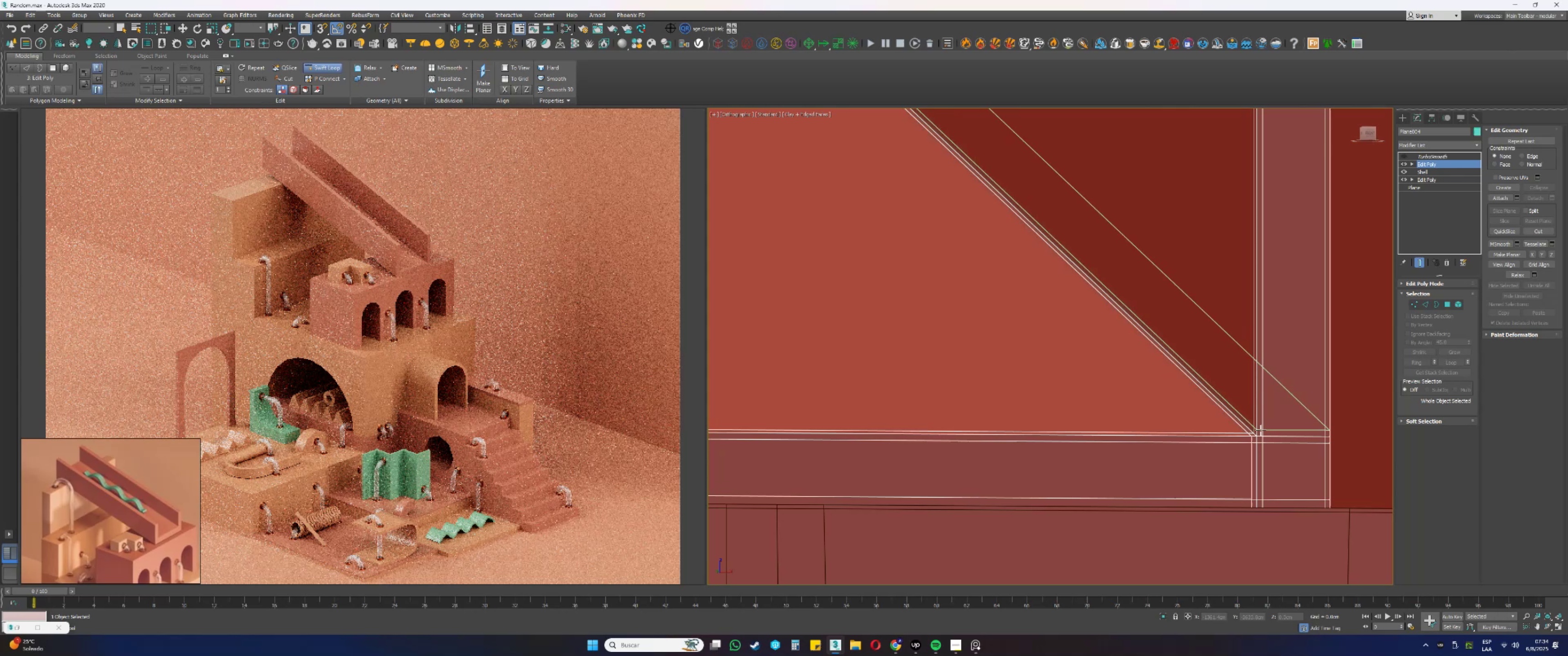 
left_click([1261, 430])
 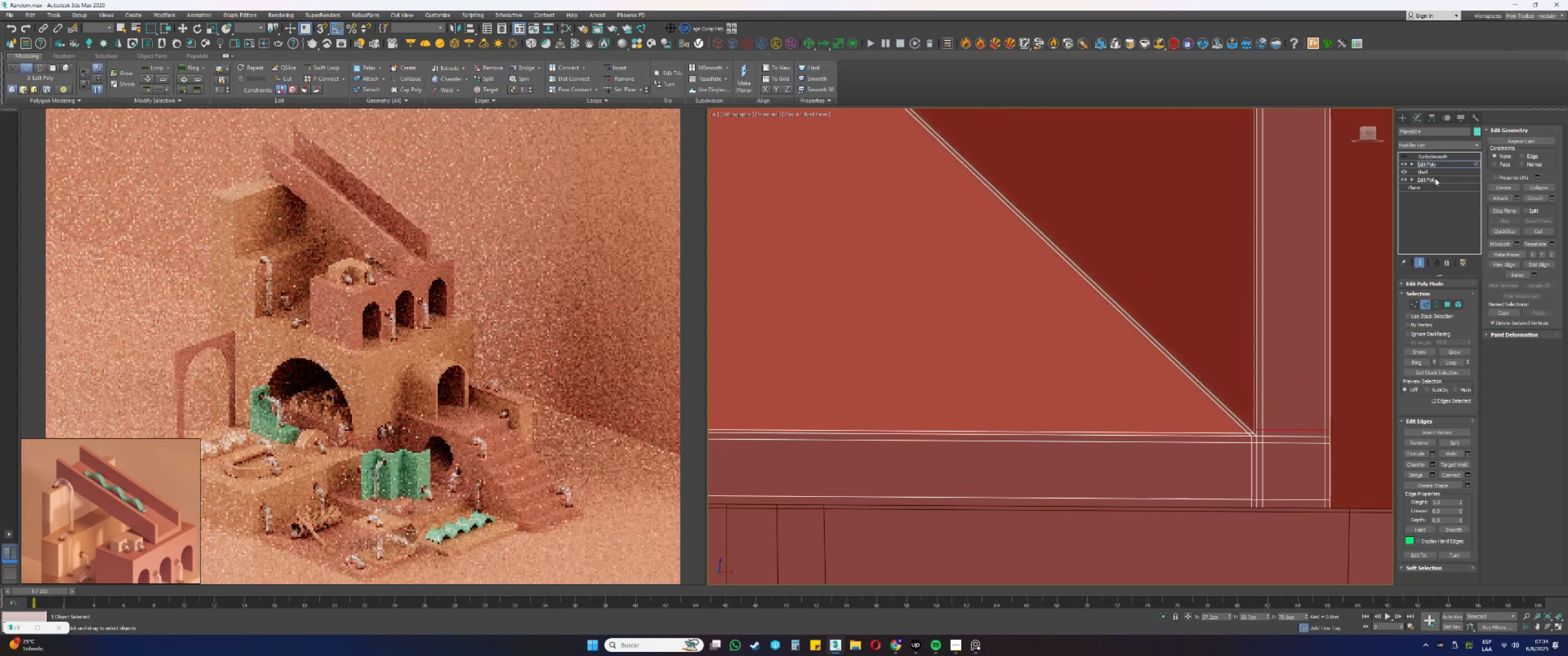 
key(2)
 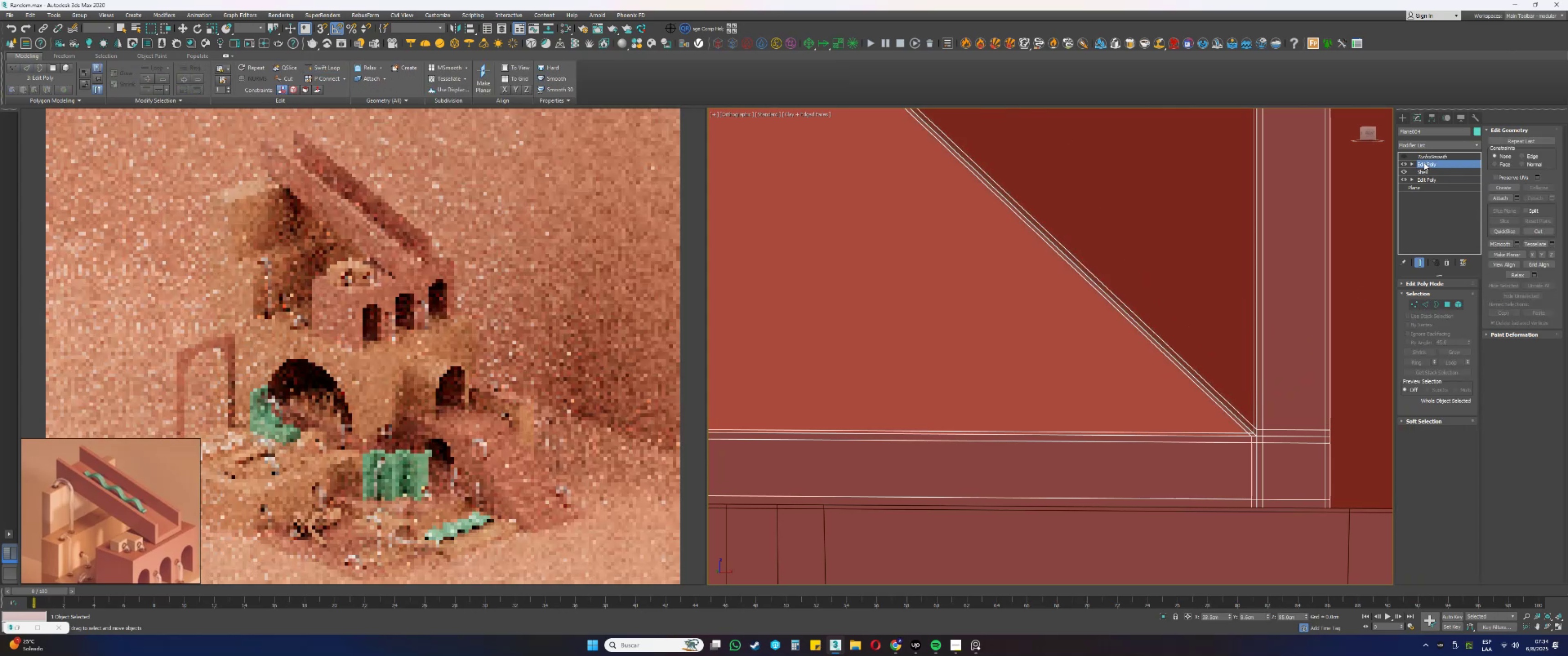 
left_click([1424, 159])
 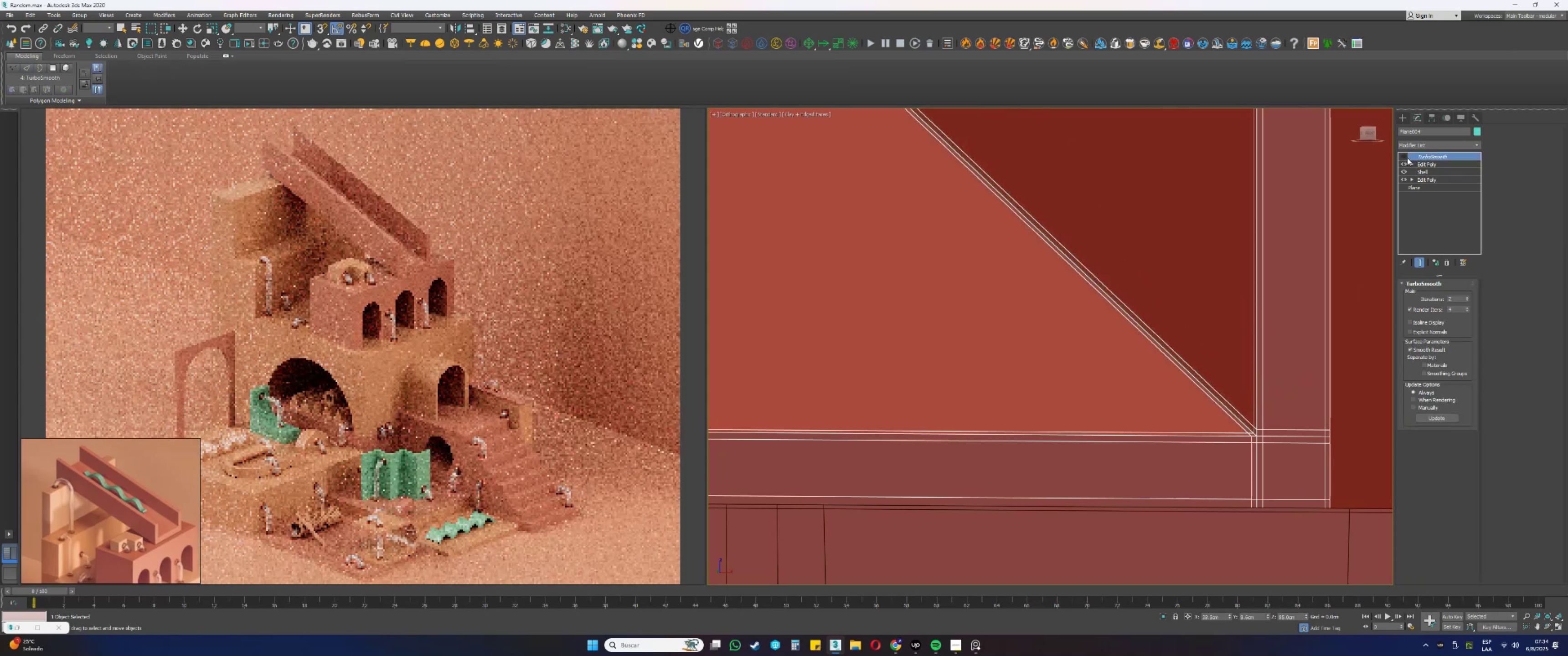 
left_click([1407, 157])
 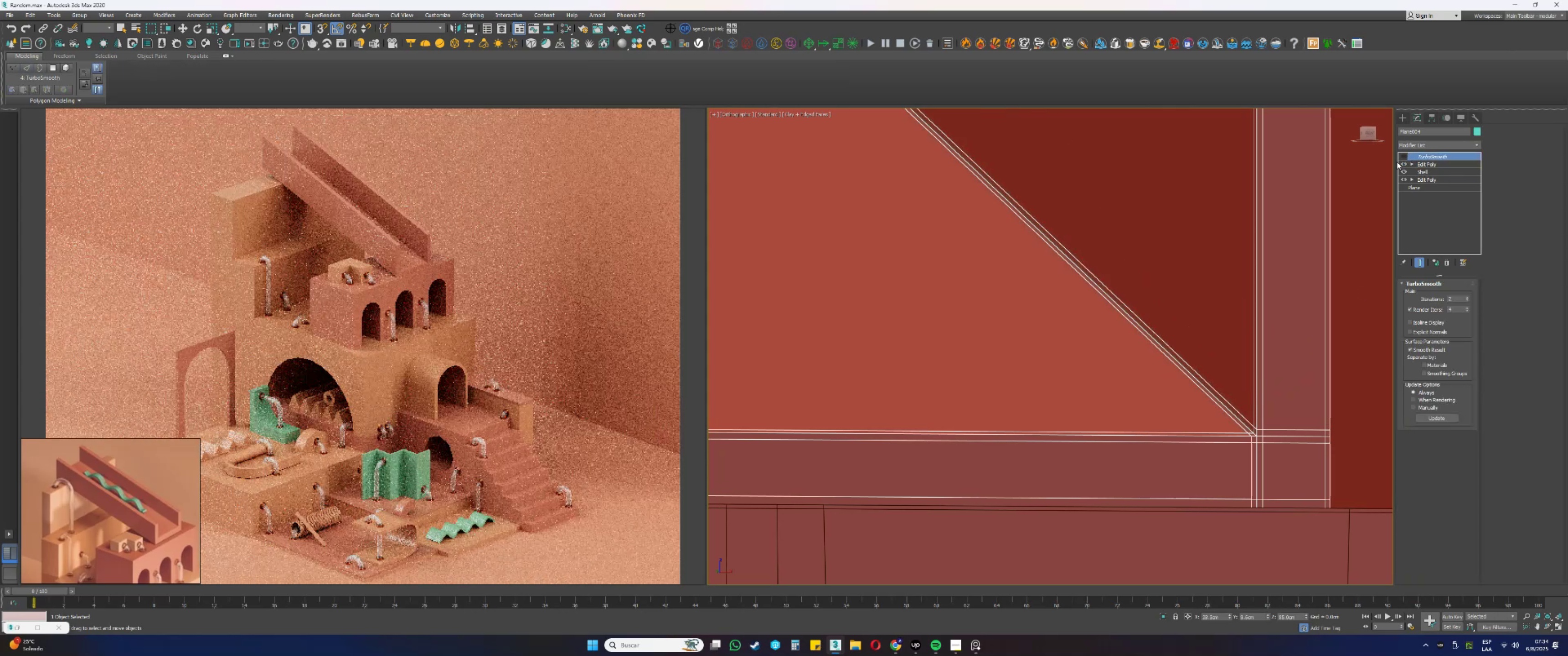 
key(F3)
 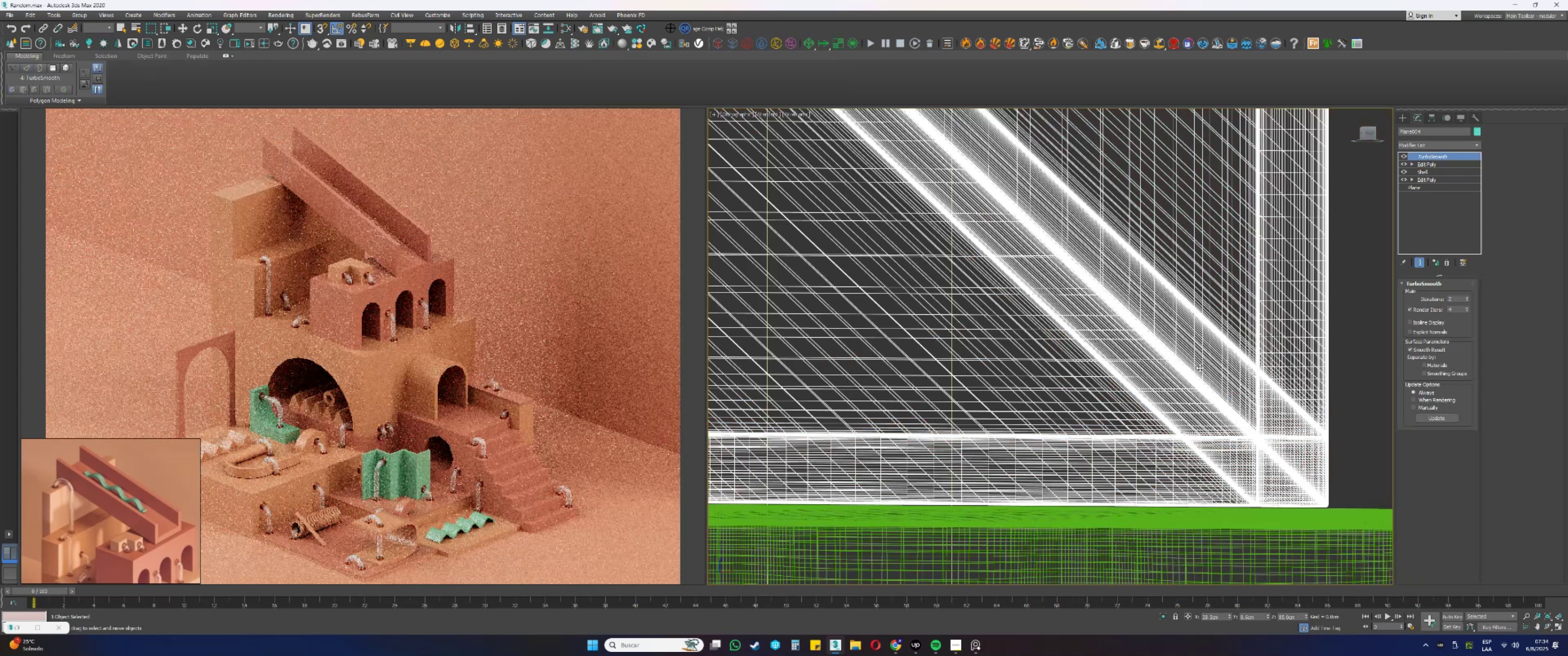 
key(F3)
 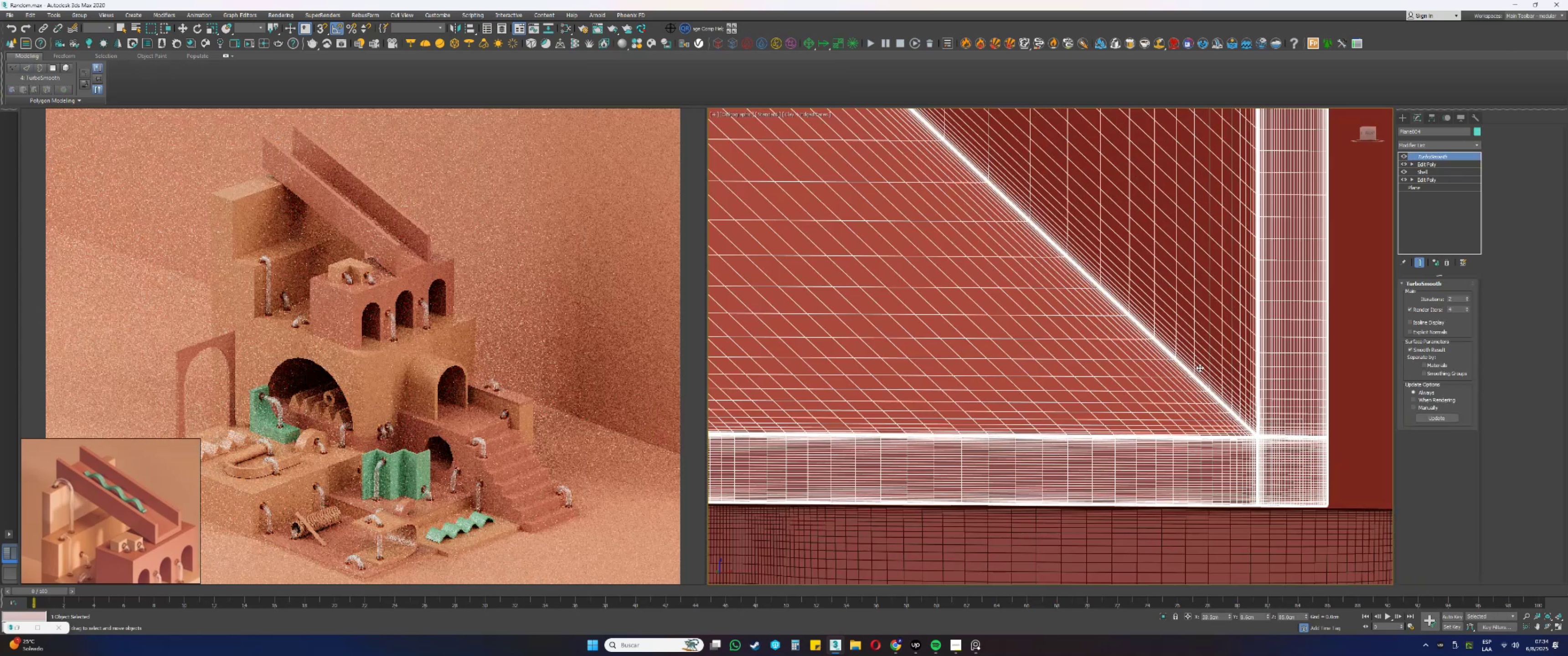 
key(F4)
 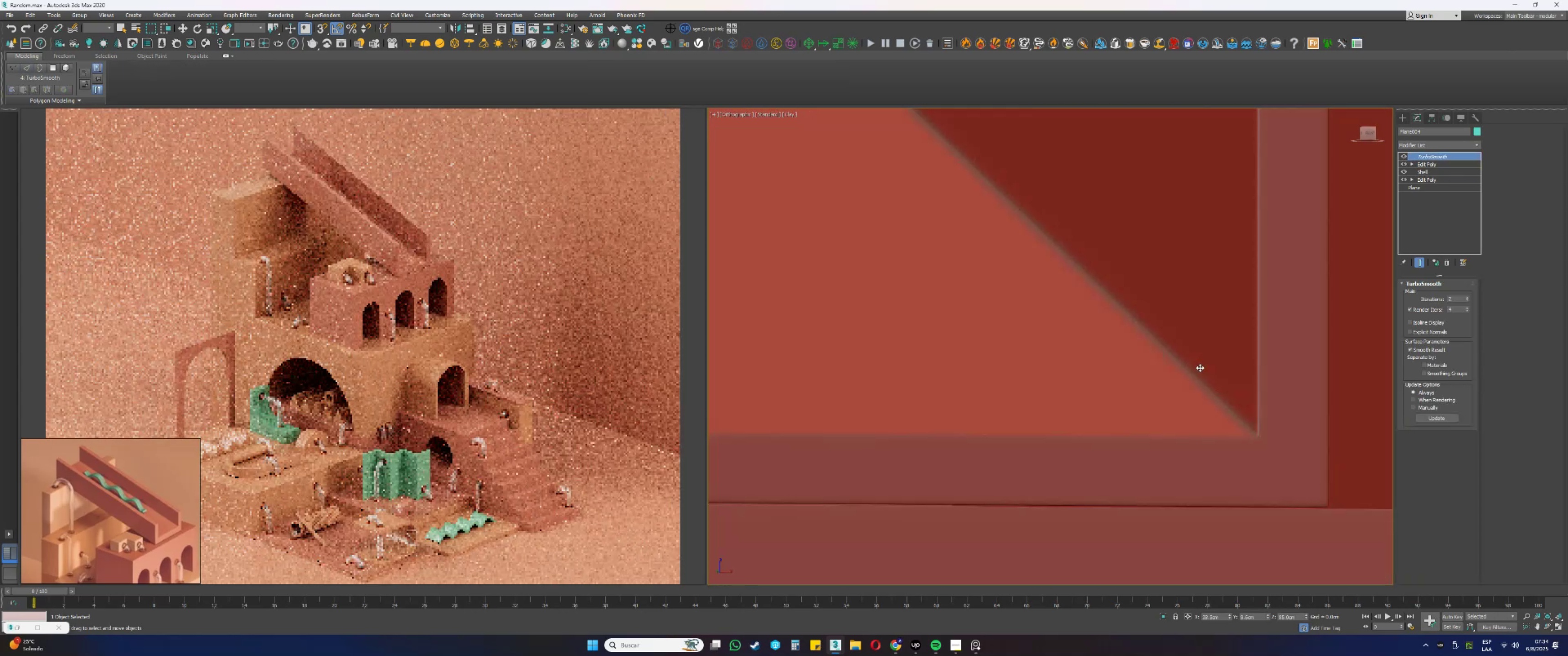 
scroll: coordinate [1200, 368], scroll_direction: down, amount: 7.0
 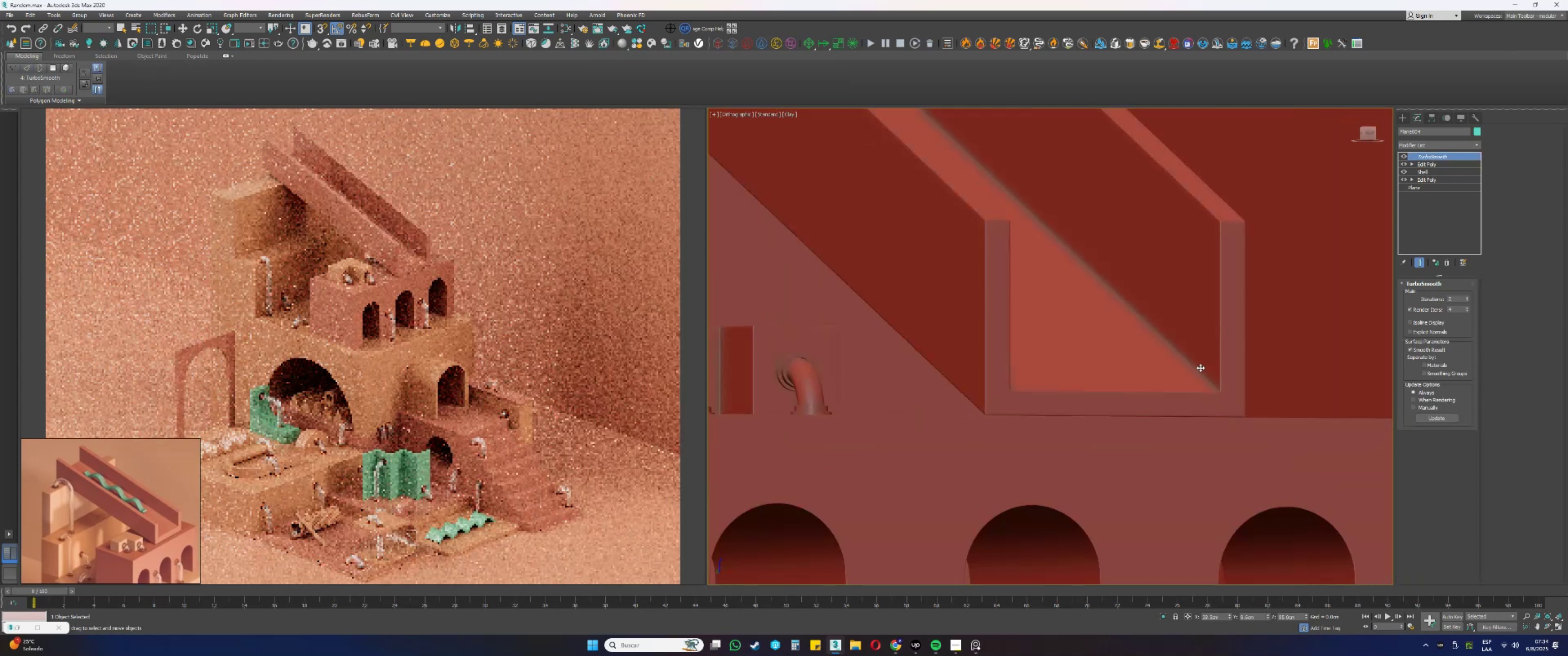 
hold_key(key=AltLeft, duration=0.45)
 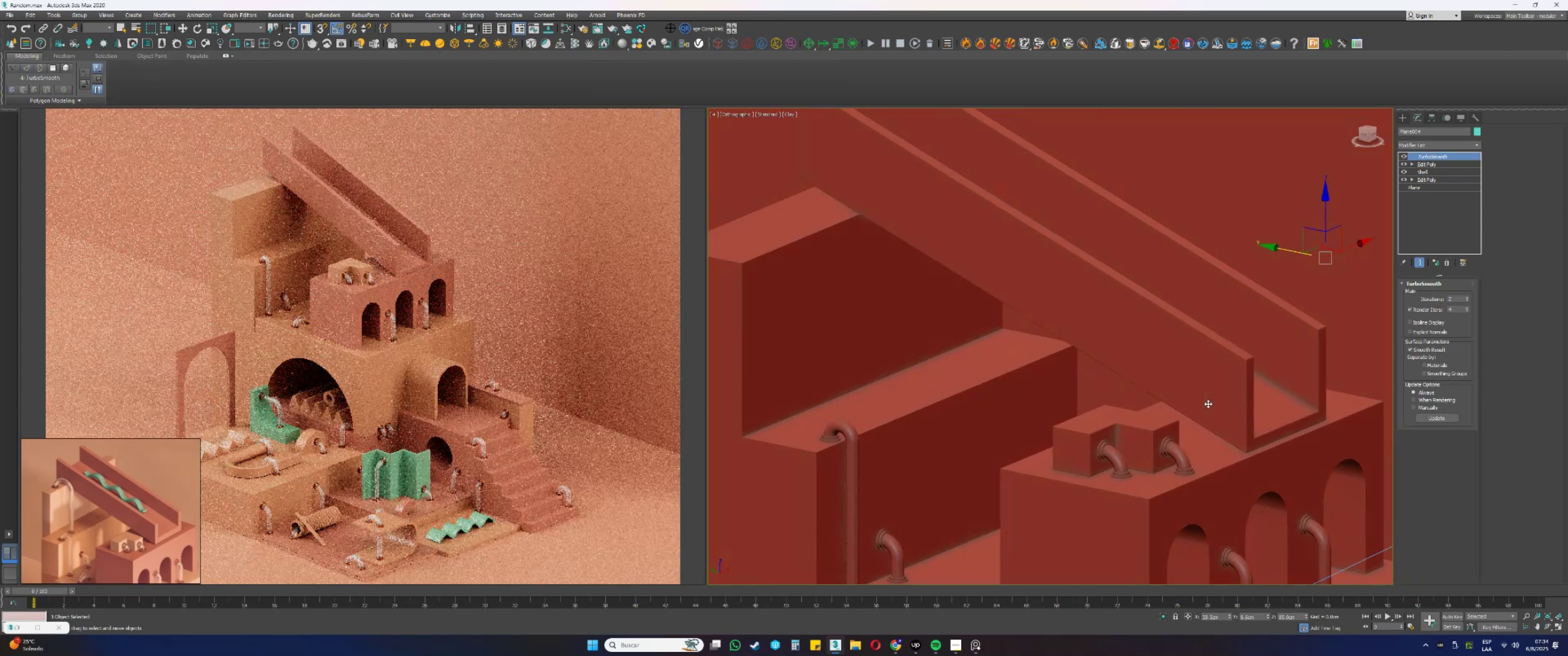 
scroll: coordinate [1192, 380], scroll_direction: down, amount: 2.0
 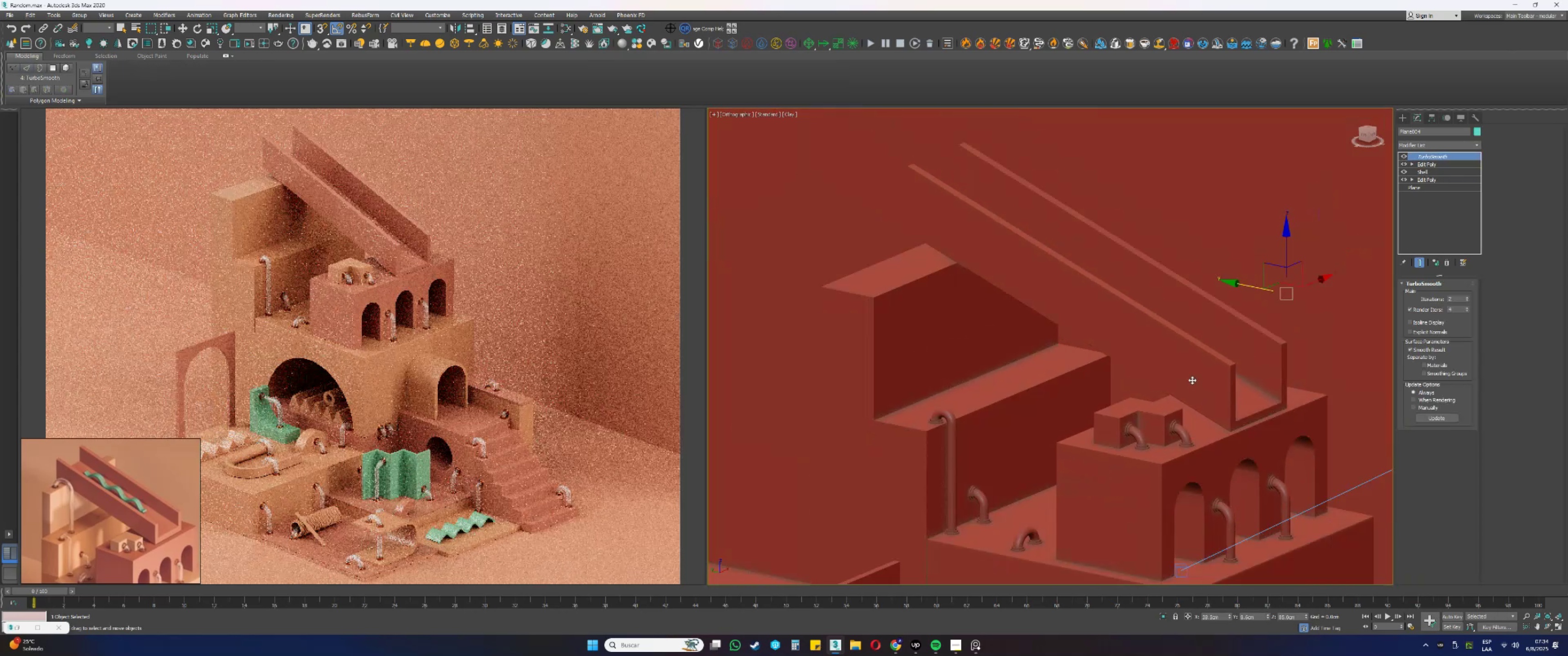 
key(Alt+AltLeft)
 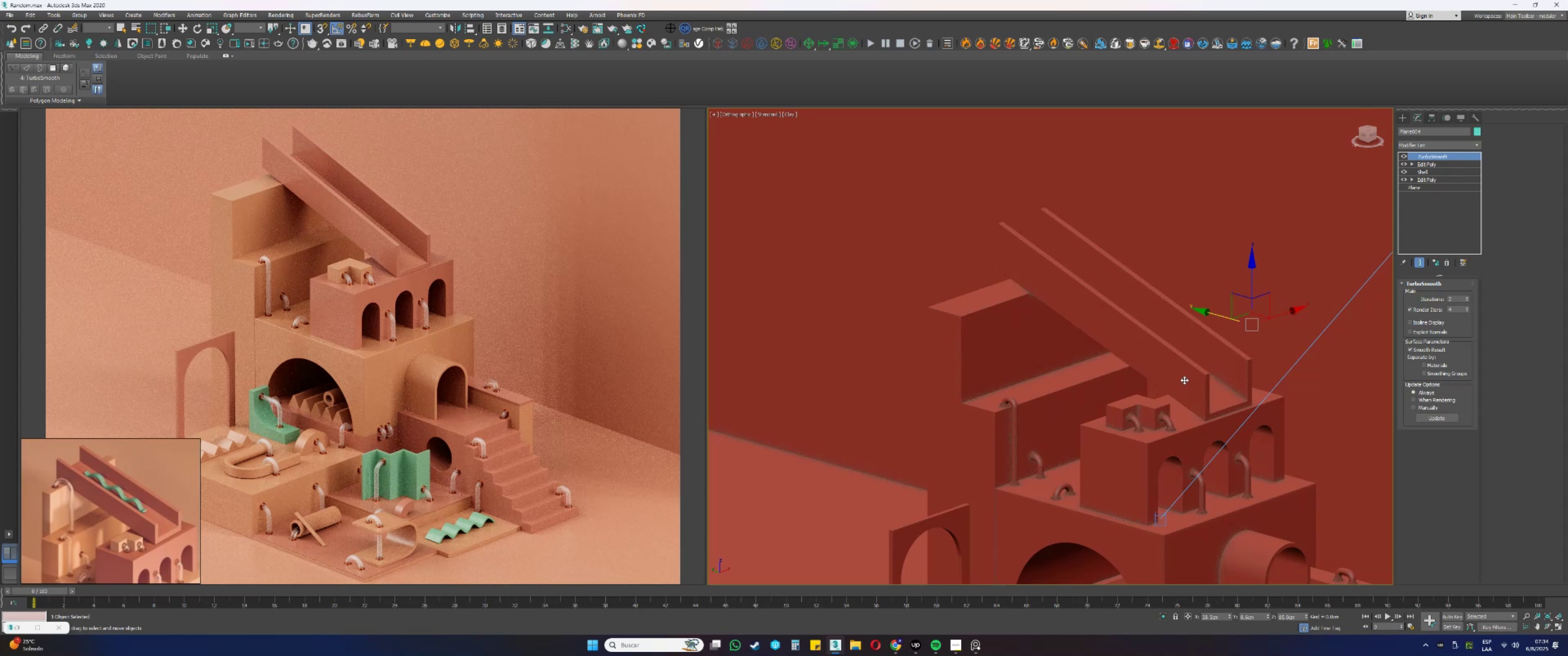 
wait(18.34)
 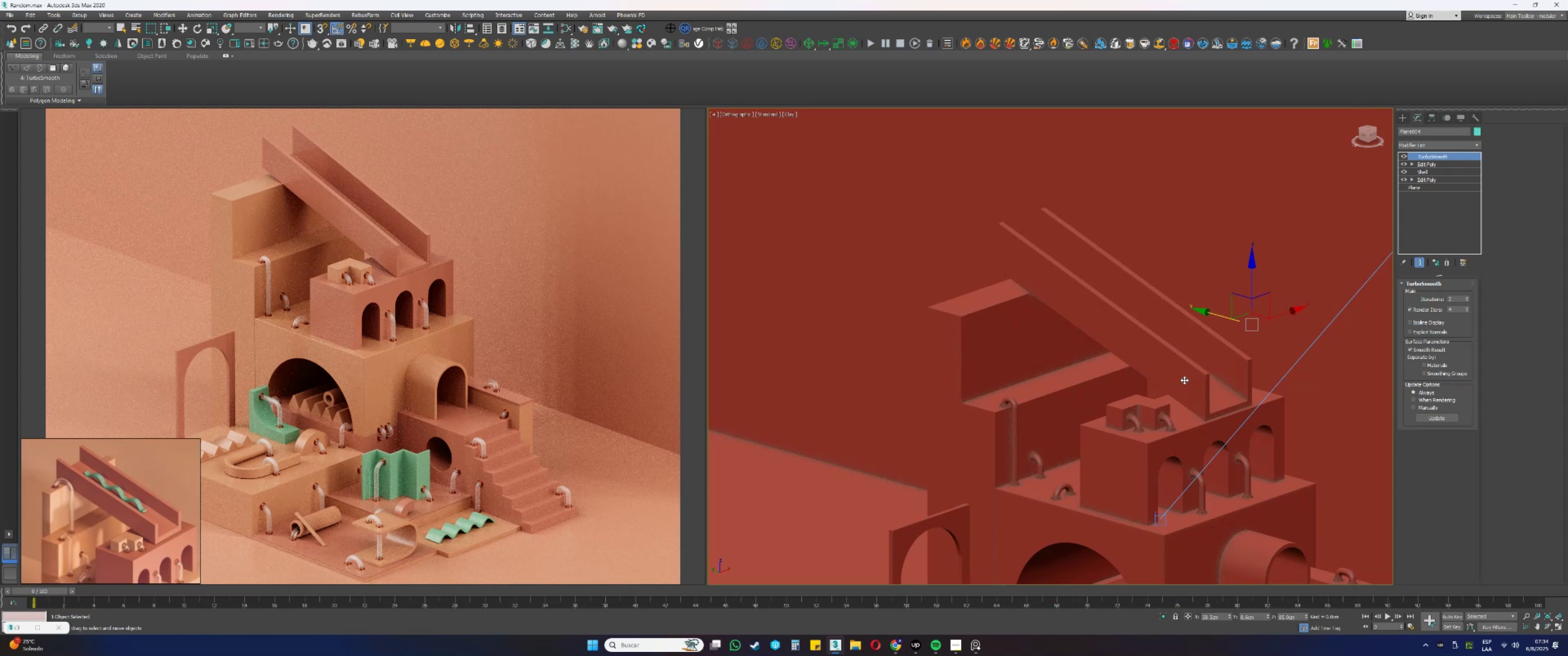 
hold_key(key=AltLeft, duration=0.84)
 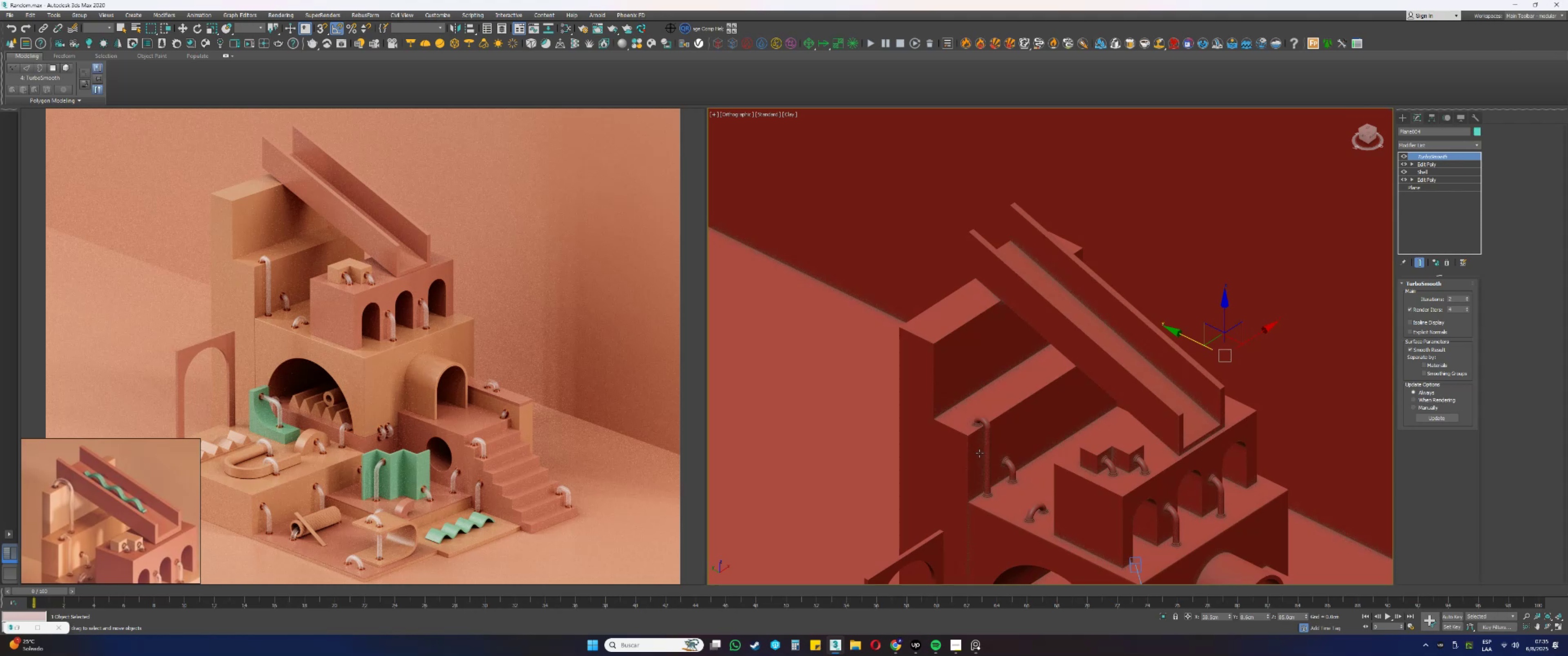 
wait(5.51)
 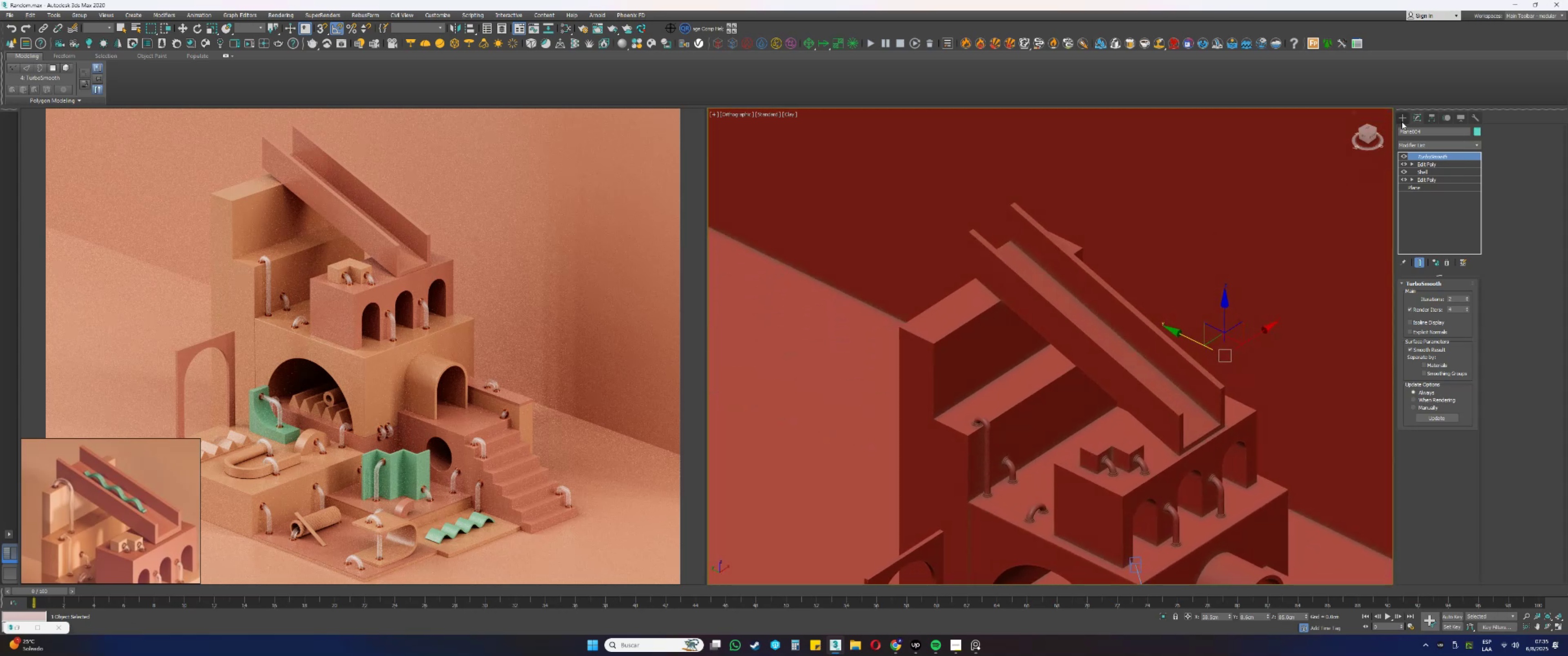 
scroll: coordinate [990, 425], scroll_direction: up, amount: 3.0
 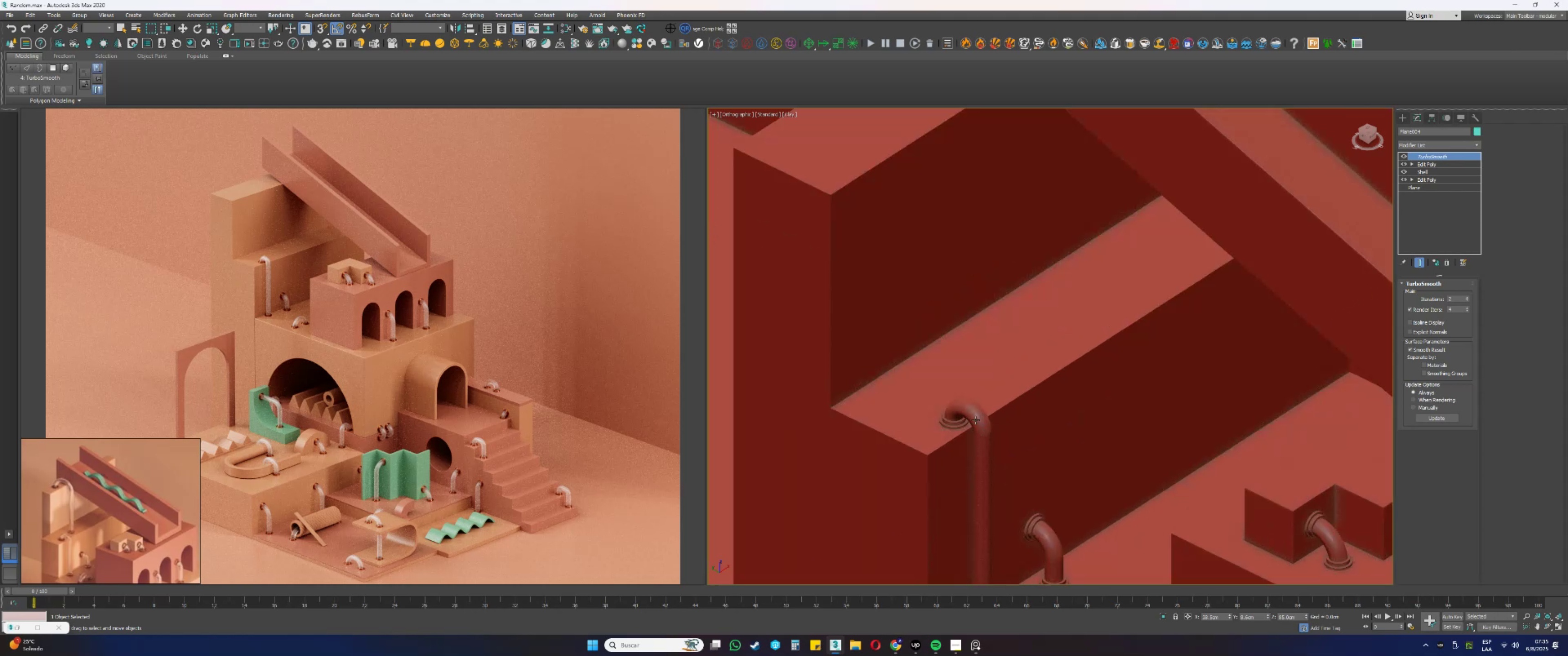 
left_click([960, 426])
 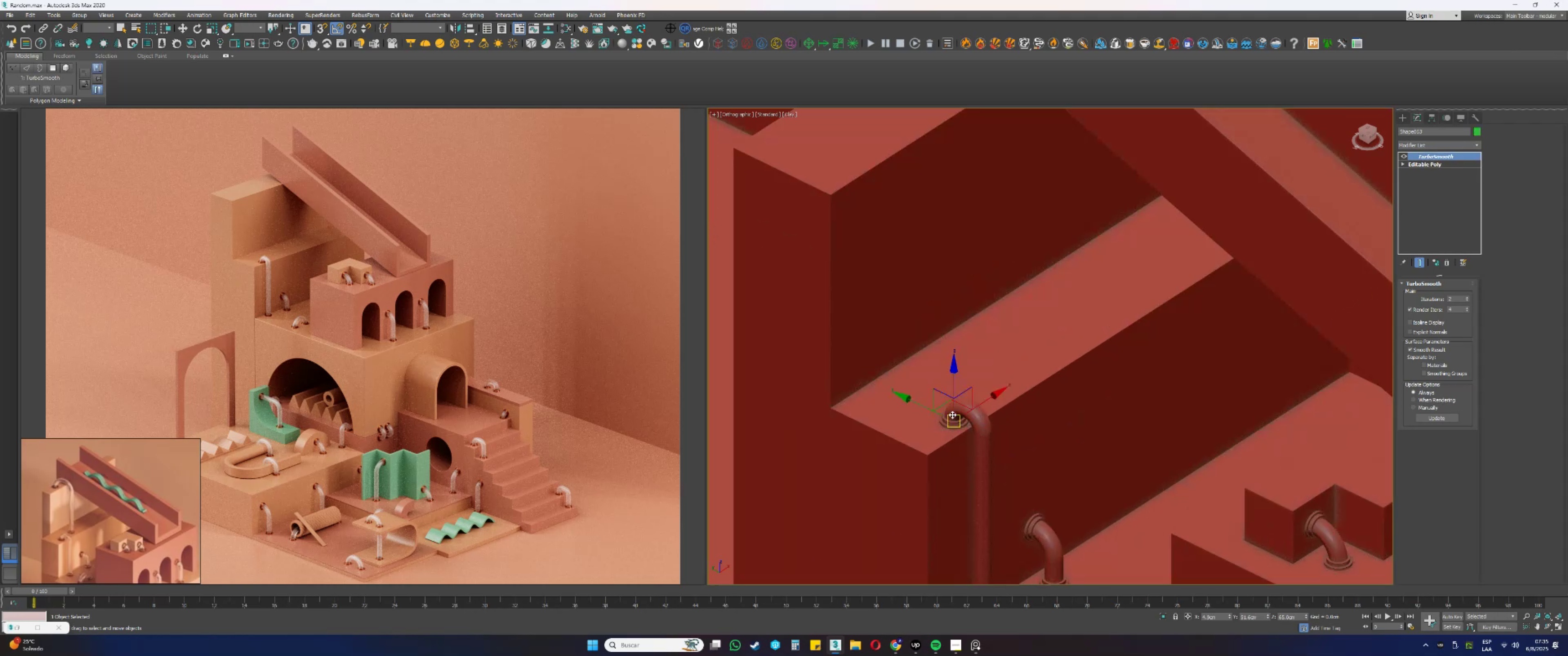 
key(F4)
 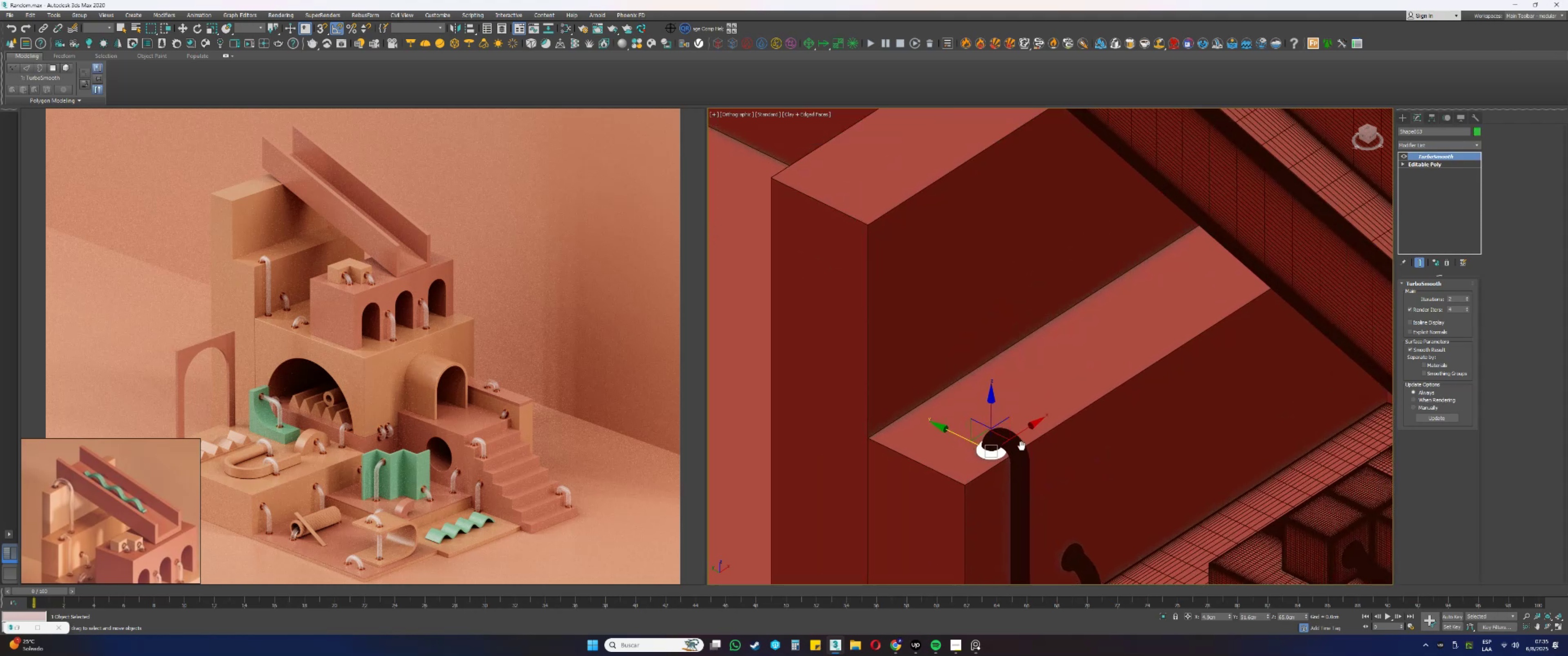 
key(F4)
 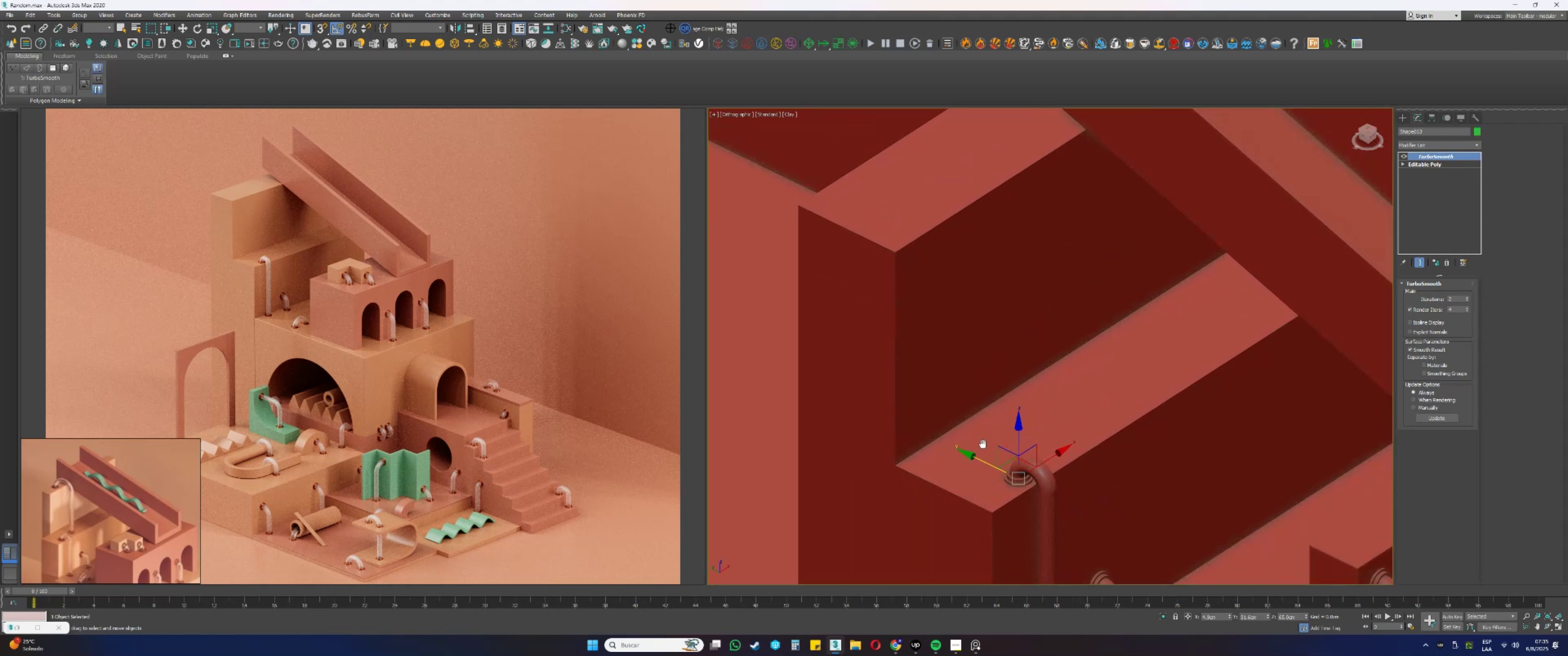 
key(F4)
 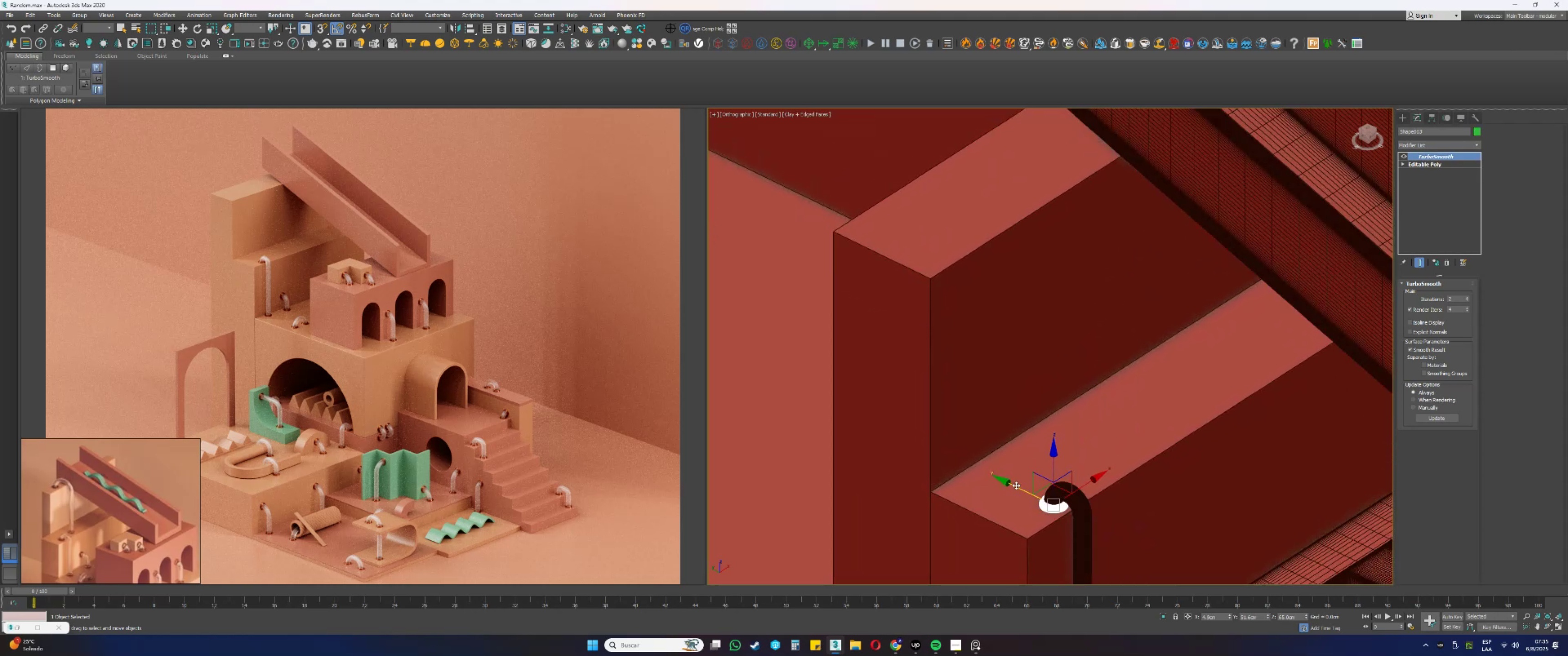 
key(Shift+ShiftLeft)
 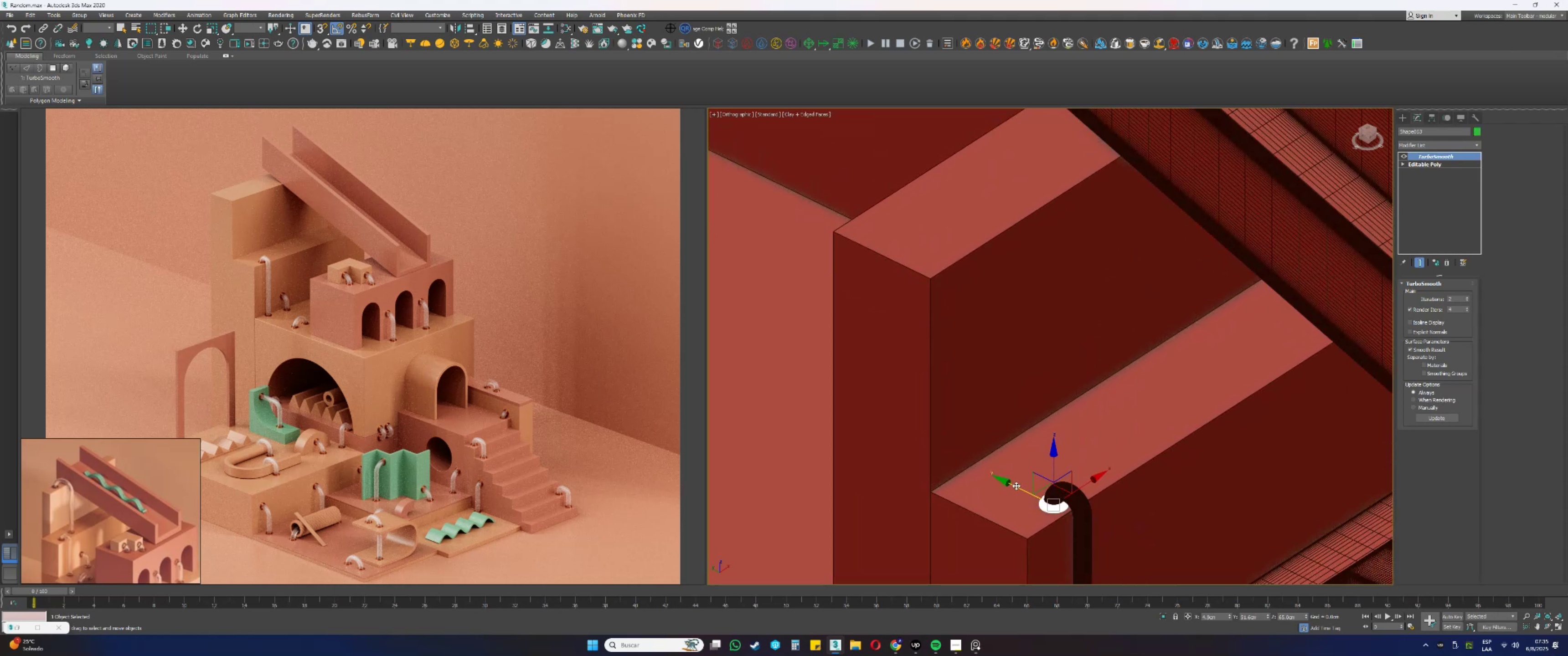 
left_click_drag(start_coordinate=[1016, 487], to_coordinate=[998, 484])
 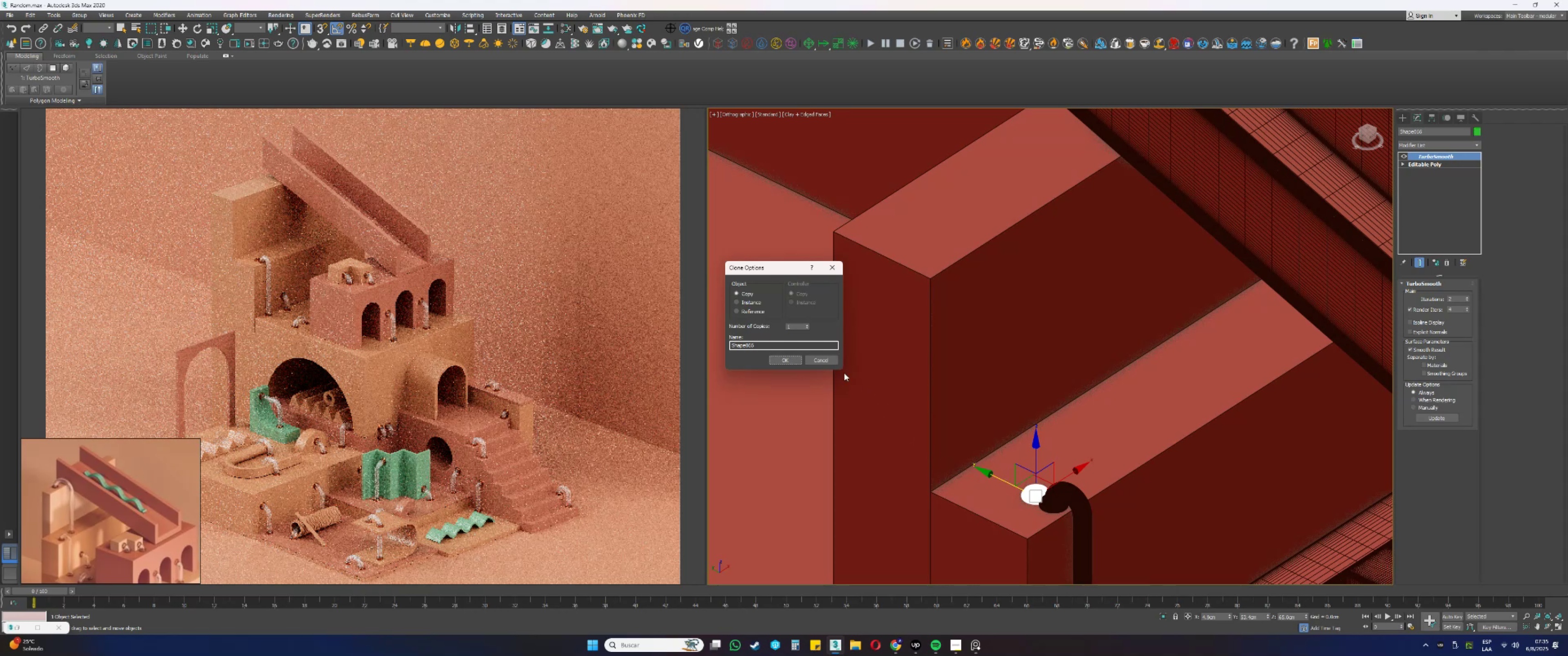 
left_click([756, 303])
 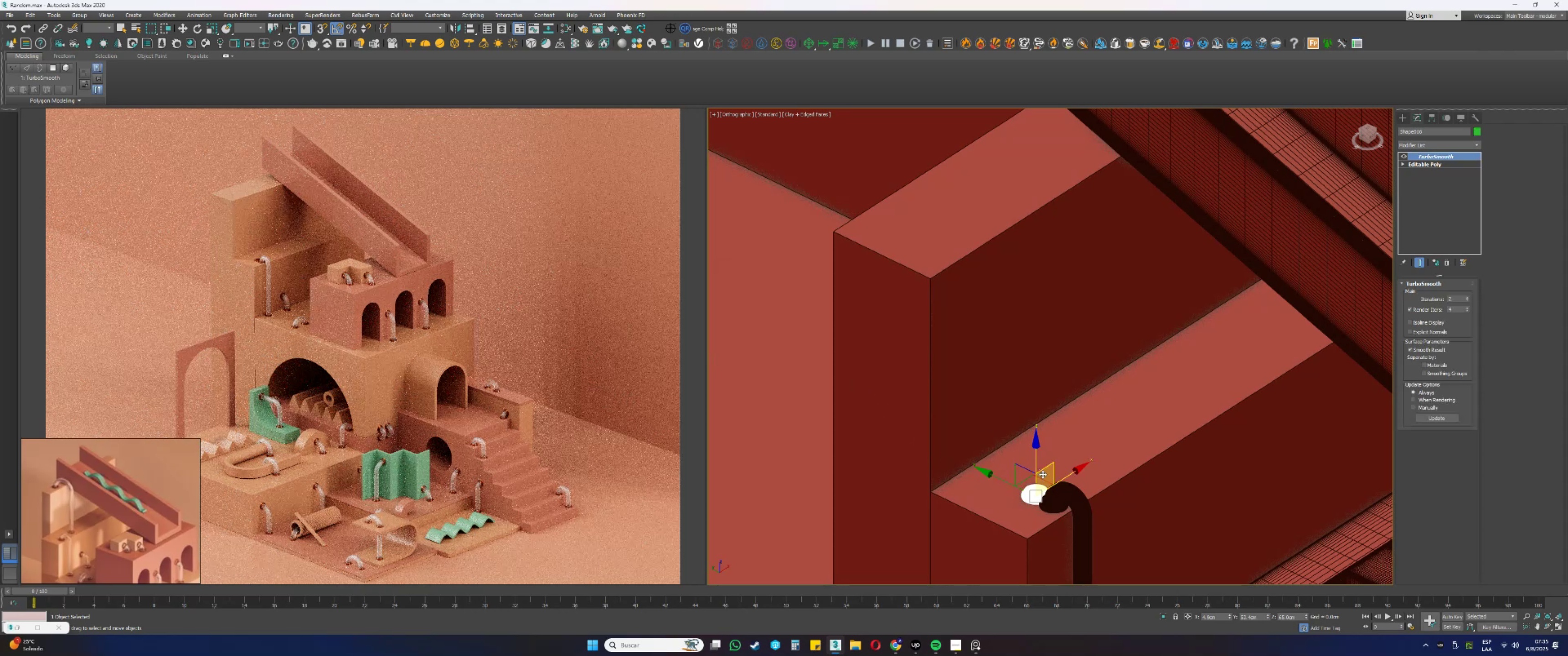 
left_click_drag(start_coordinate=[1067, 474], to_coordinate=[1138, 429])
 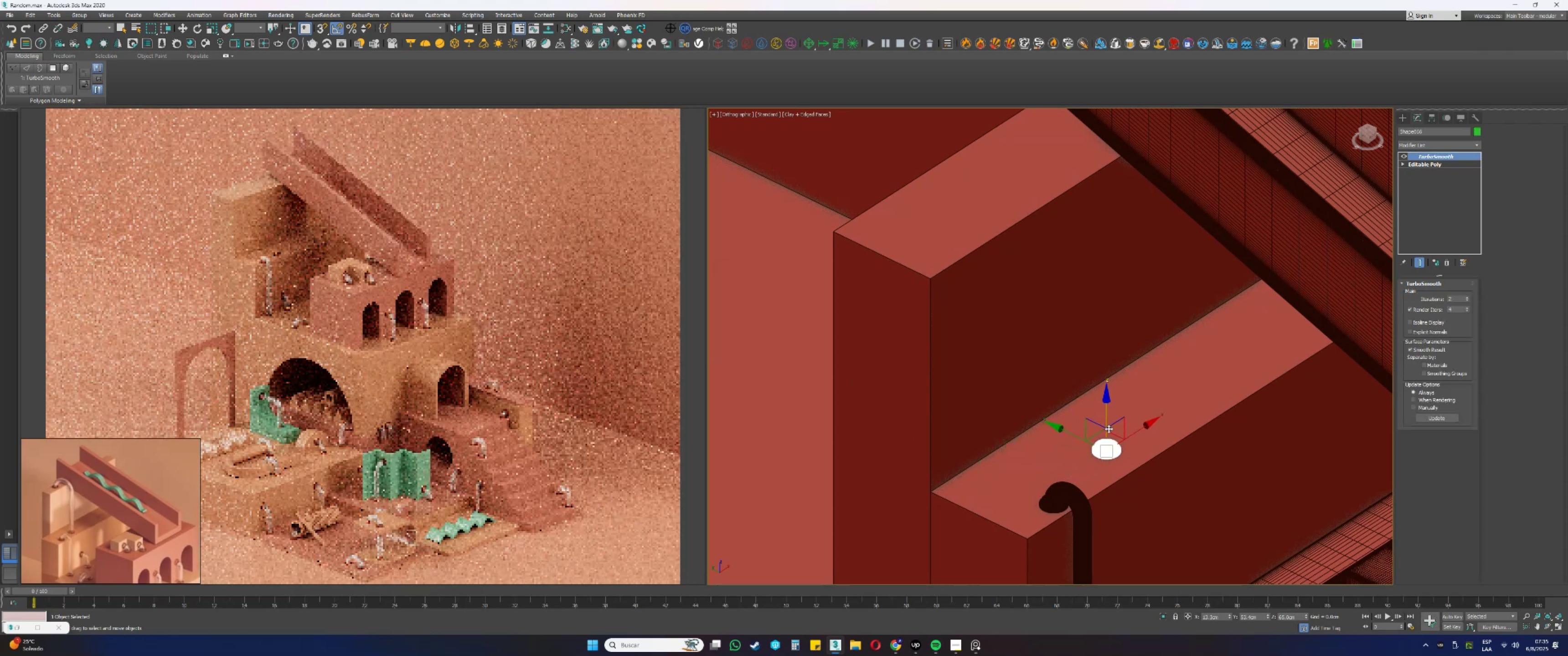 
key(Shift+ShiftLeft)
 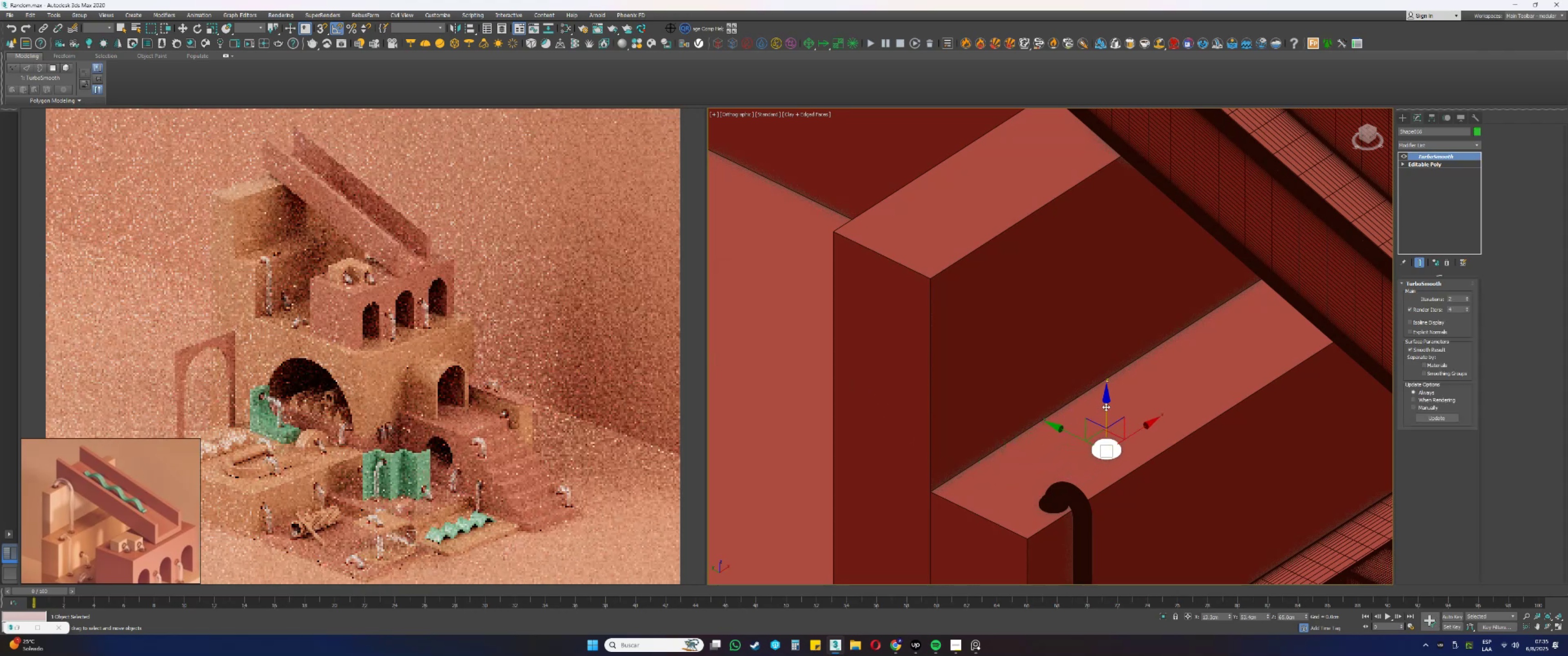 
left_click_drag(start_coordinate=[1106, 404], to_coordinate=[838, 232])
 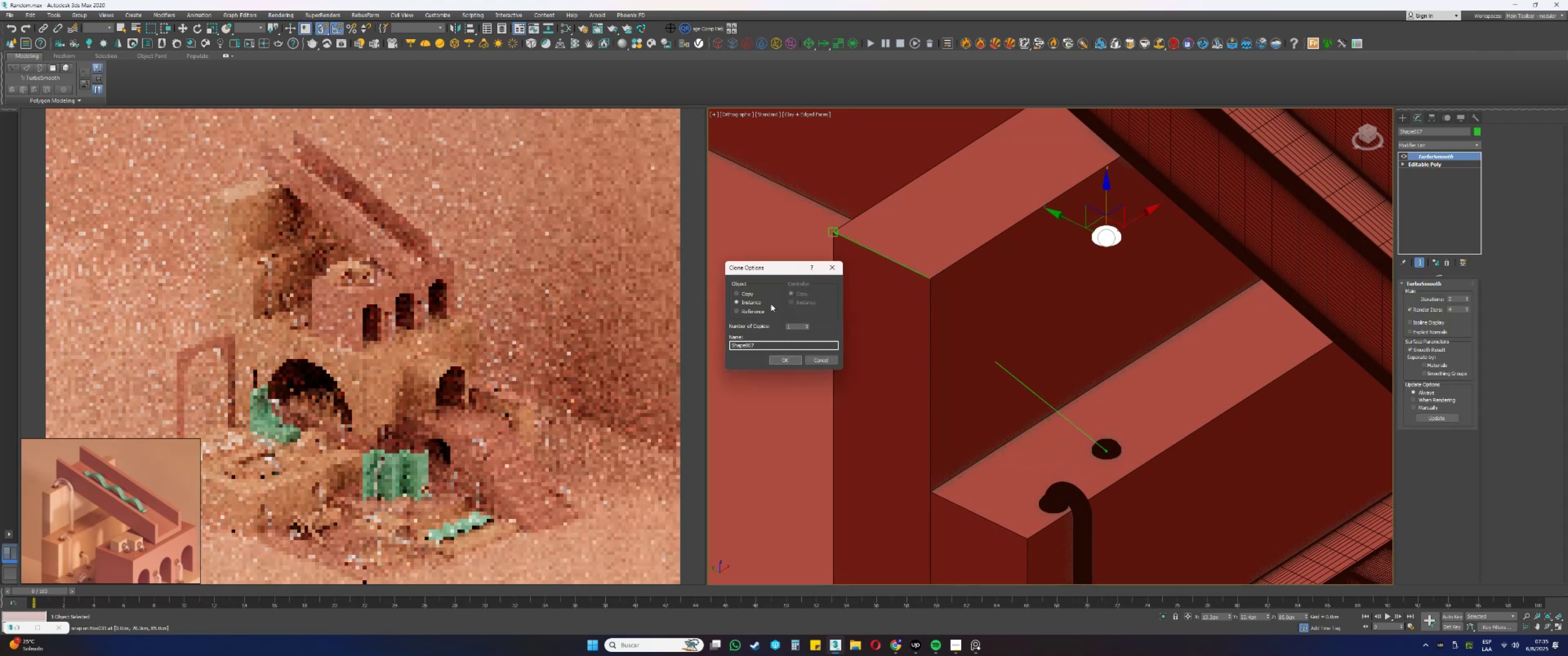 
key(S)
 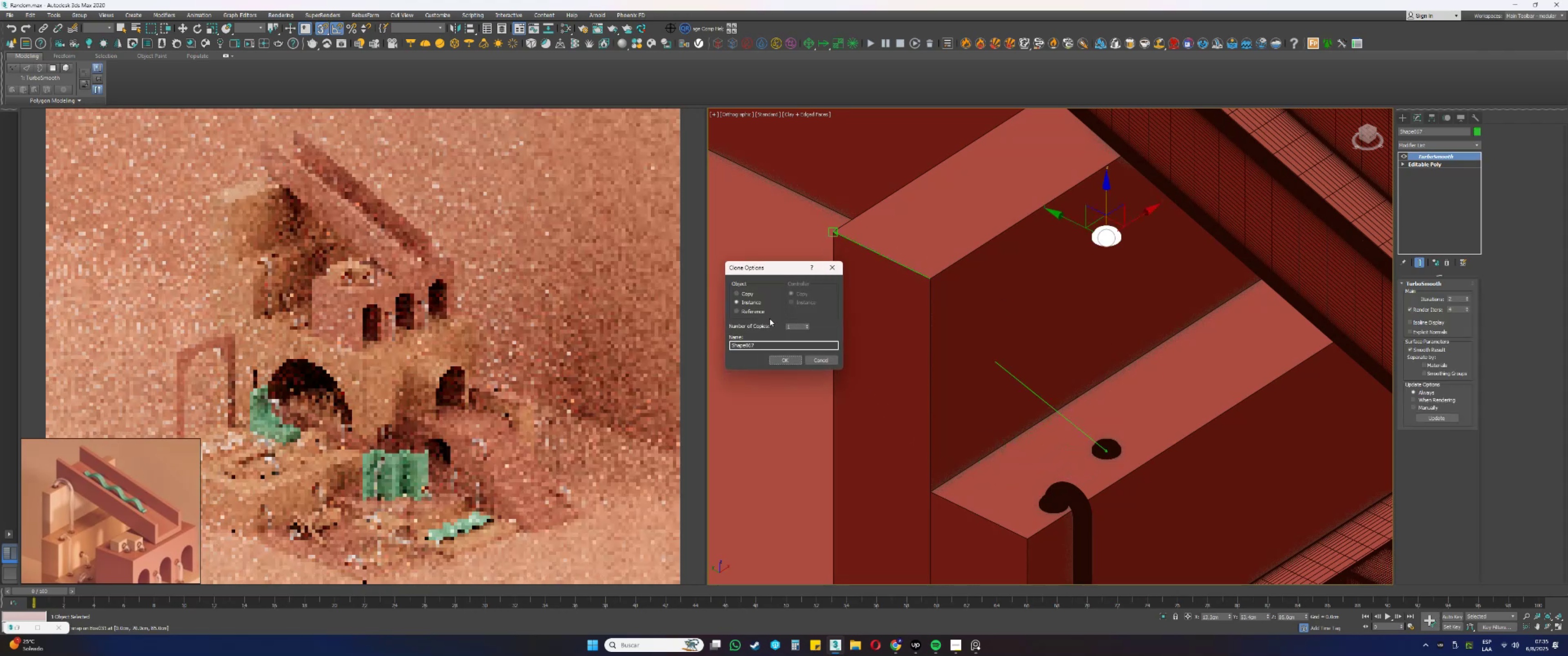 
left_click([777, 359])
 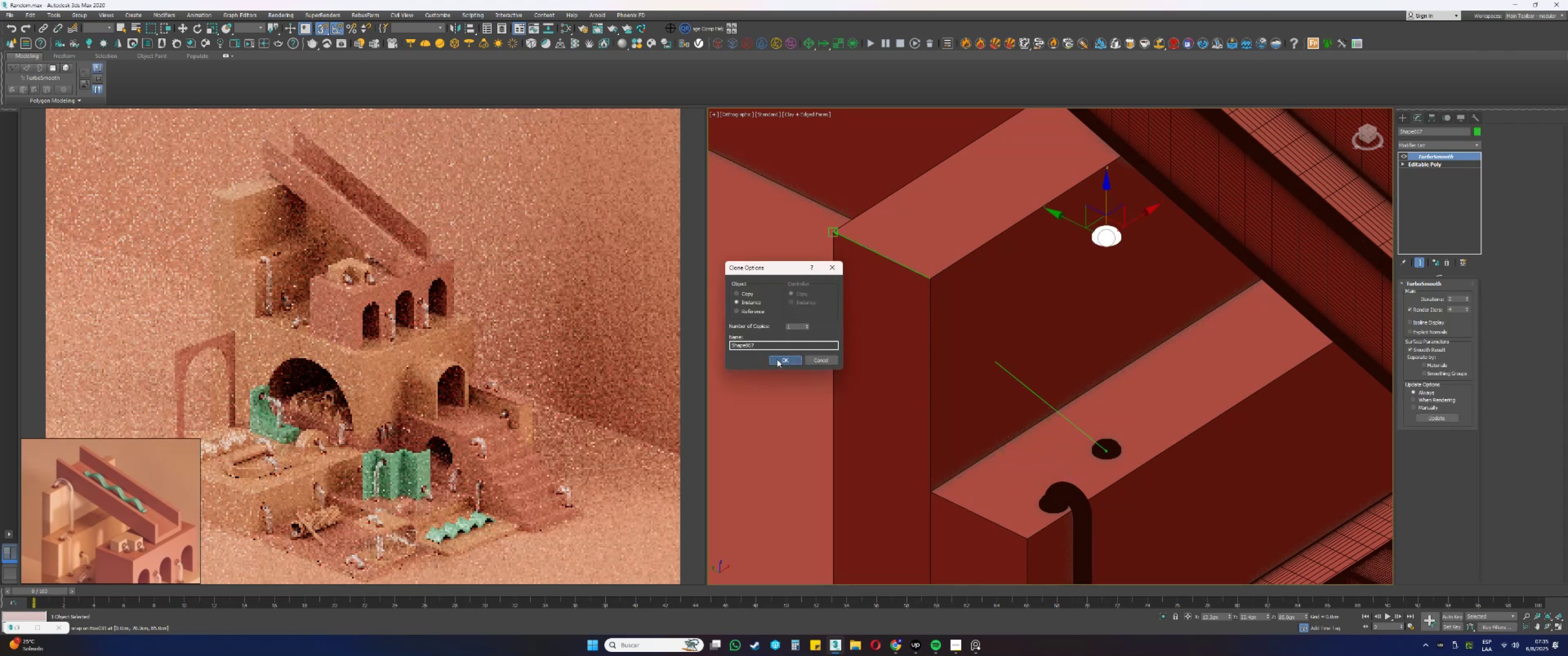 
key(S)
 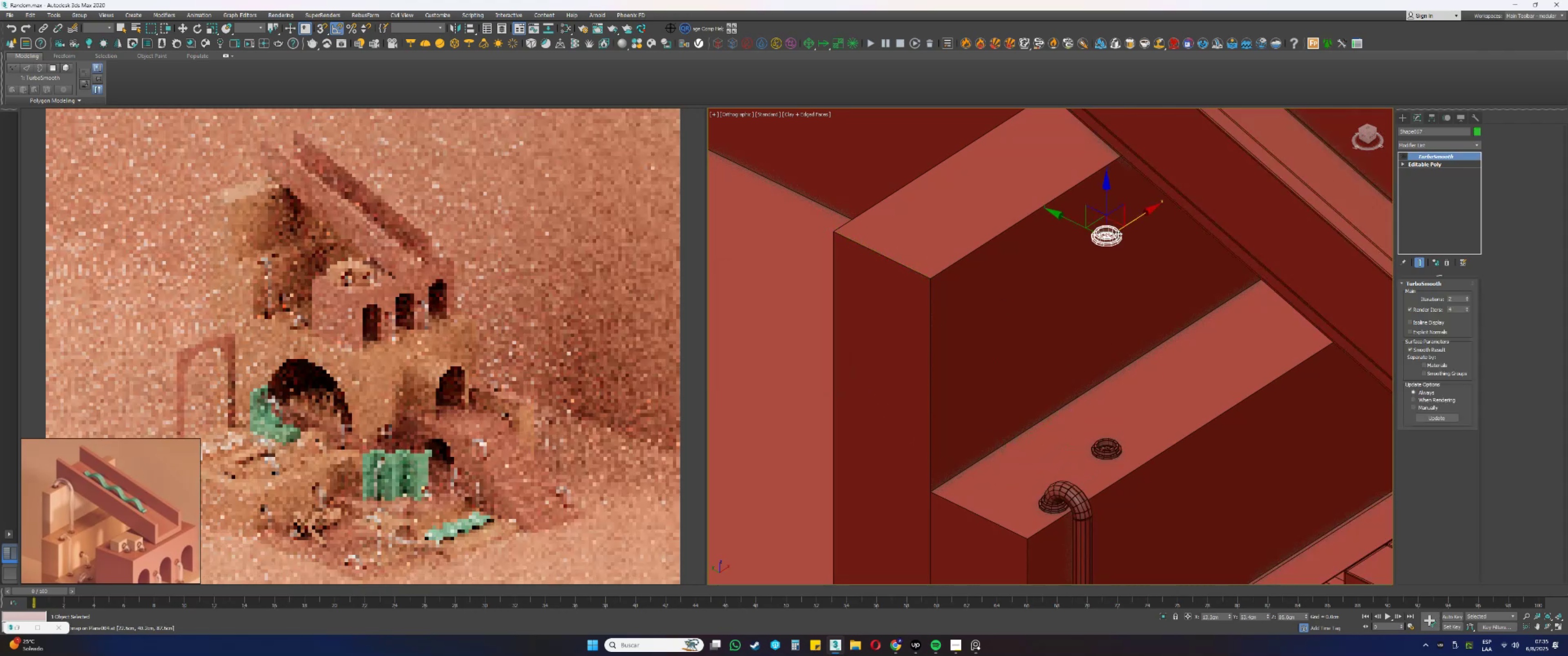 
left_click_drag(start_coordinate=[1072, 220], to_coordinate=[890, 256])
 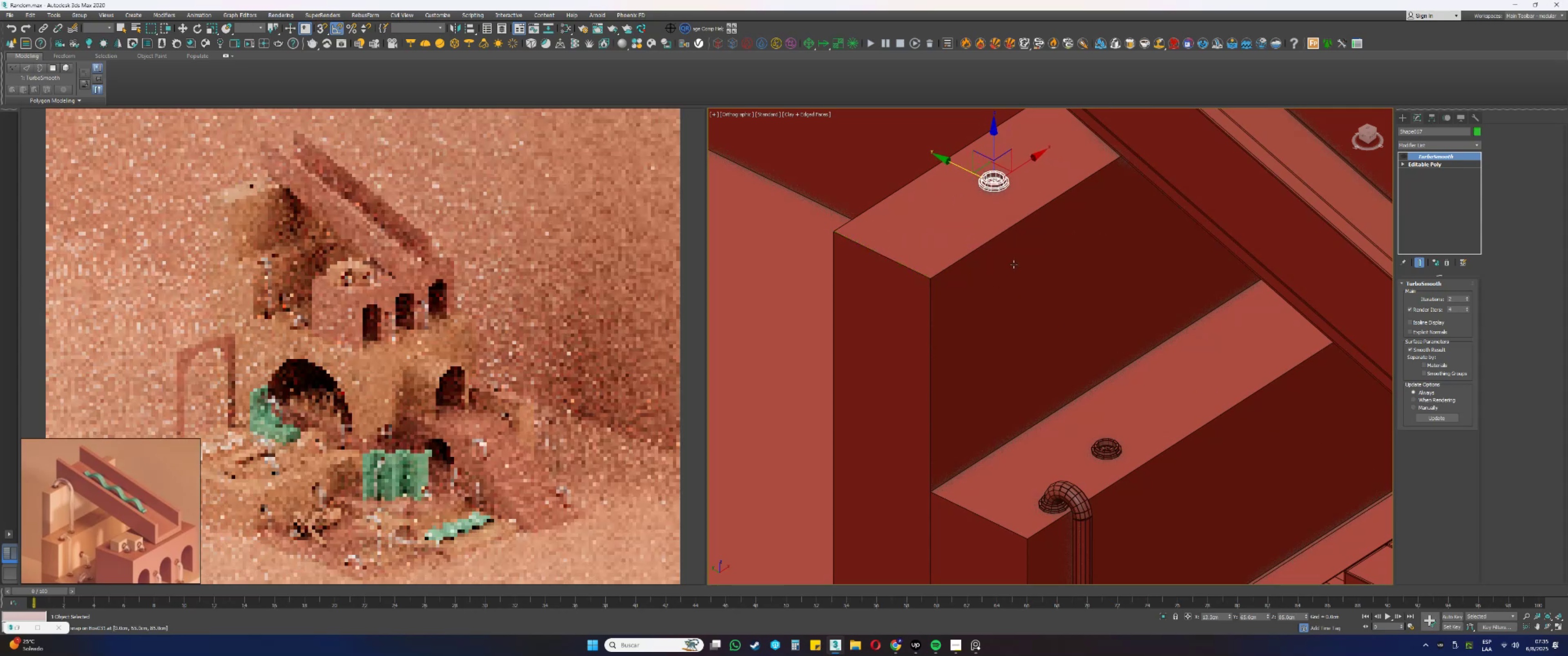 
type(ss)
 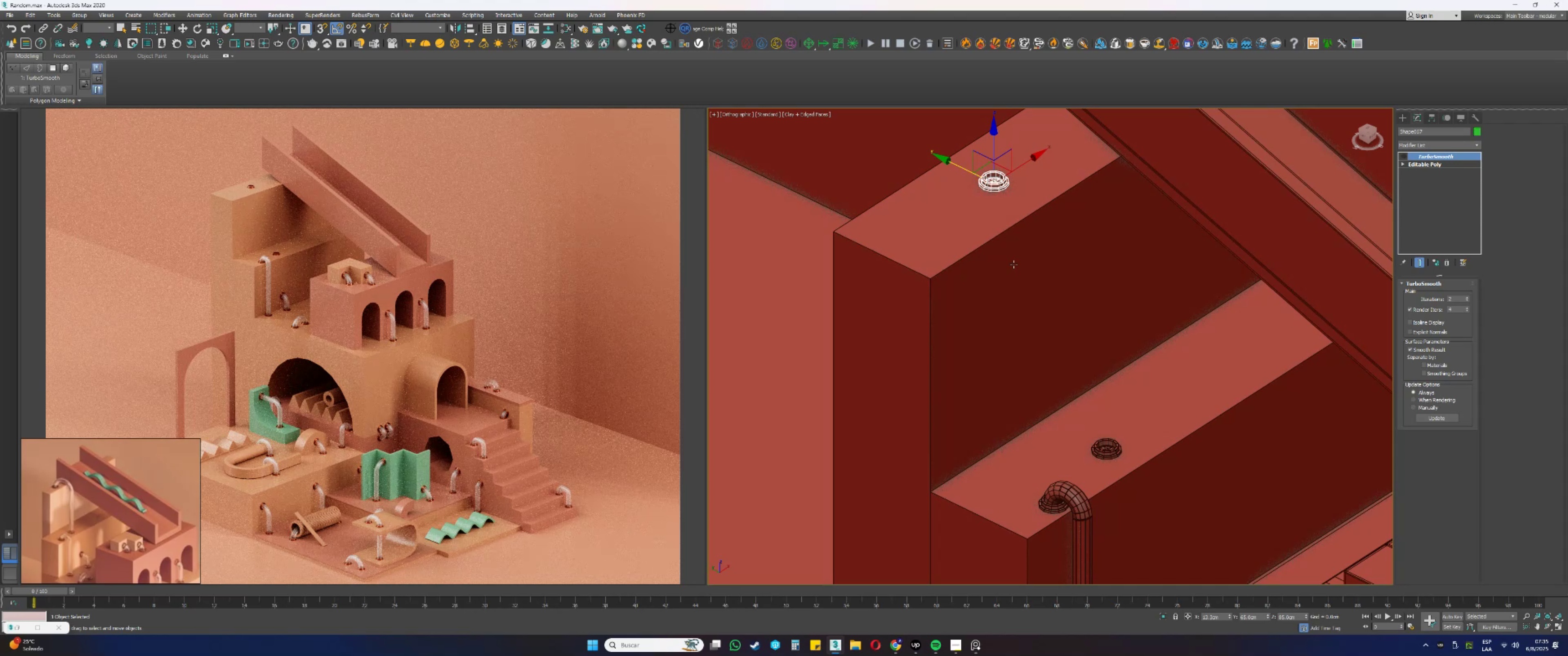 
wait(16.57)
 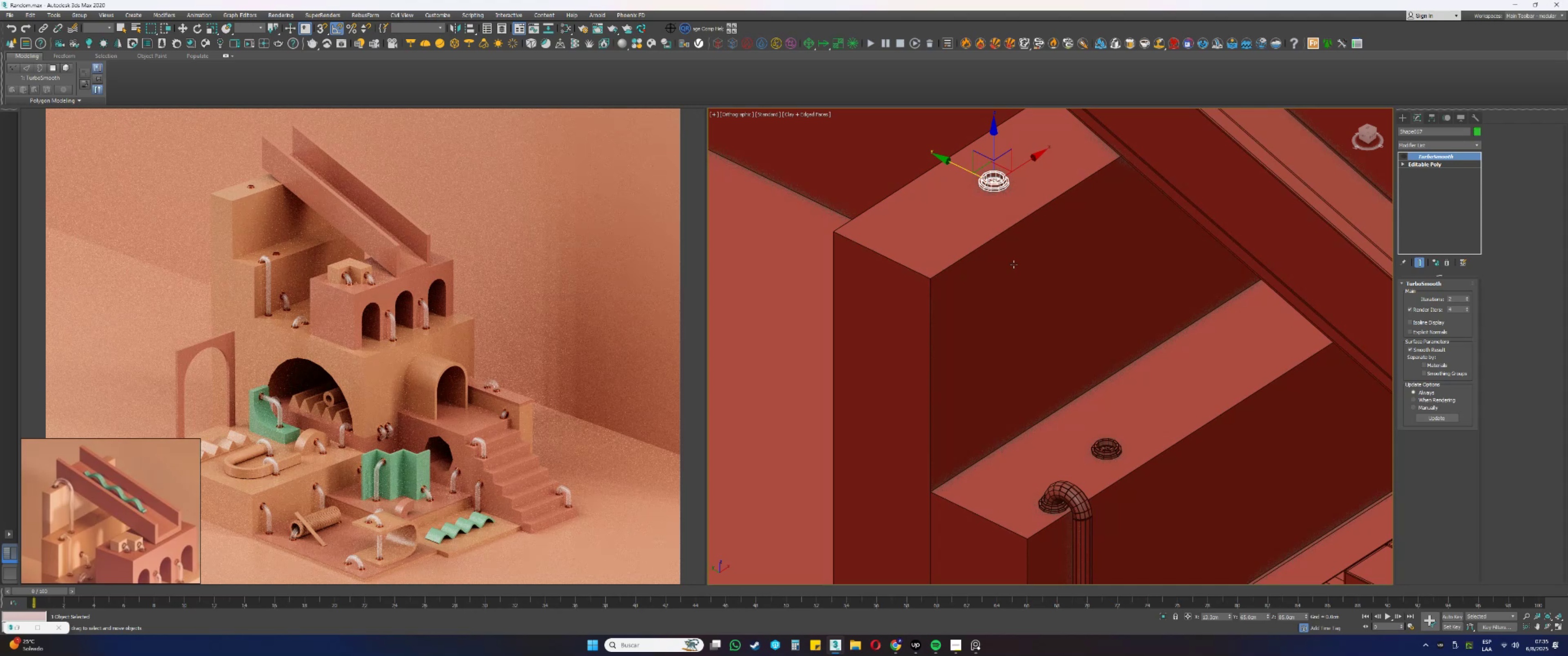 
left_click([1014, 264])
 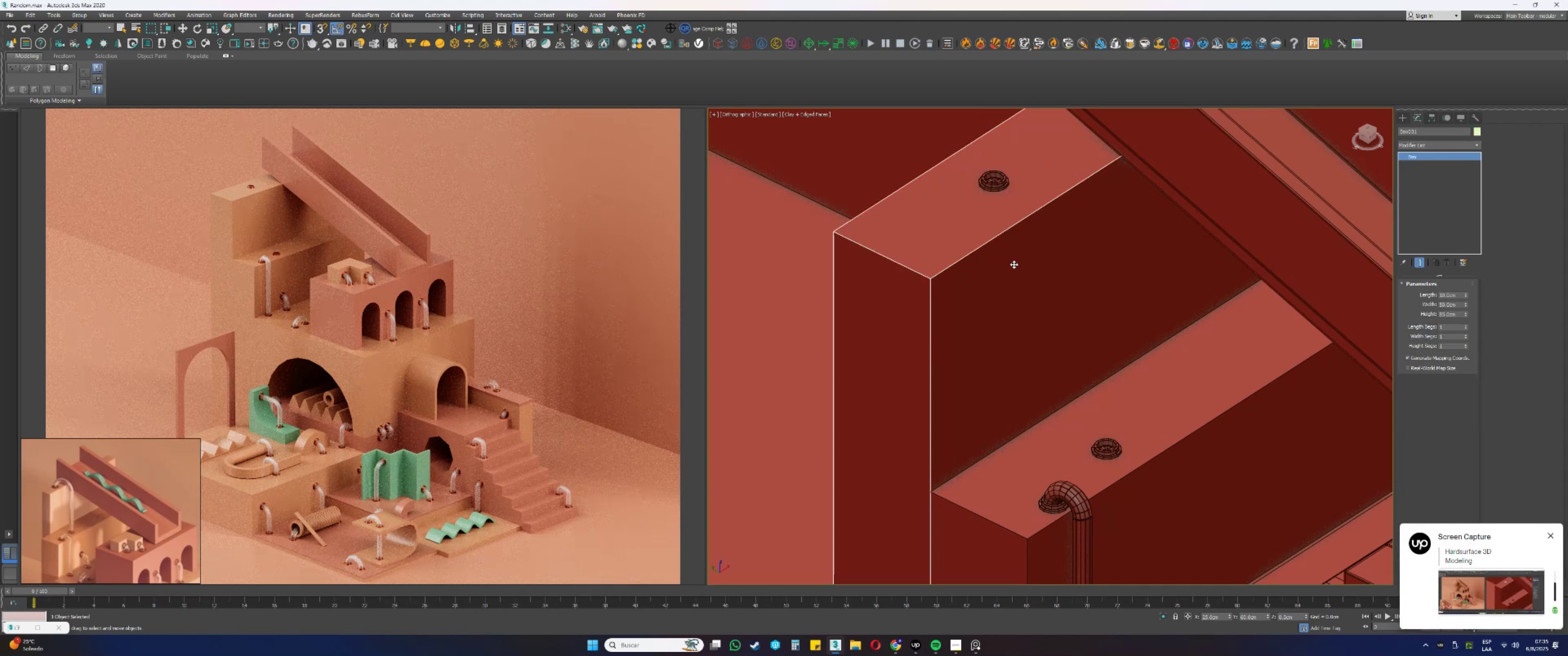 
scroll: coordinate [1014, 264], scroll_direction: down, amount: 2.0
 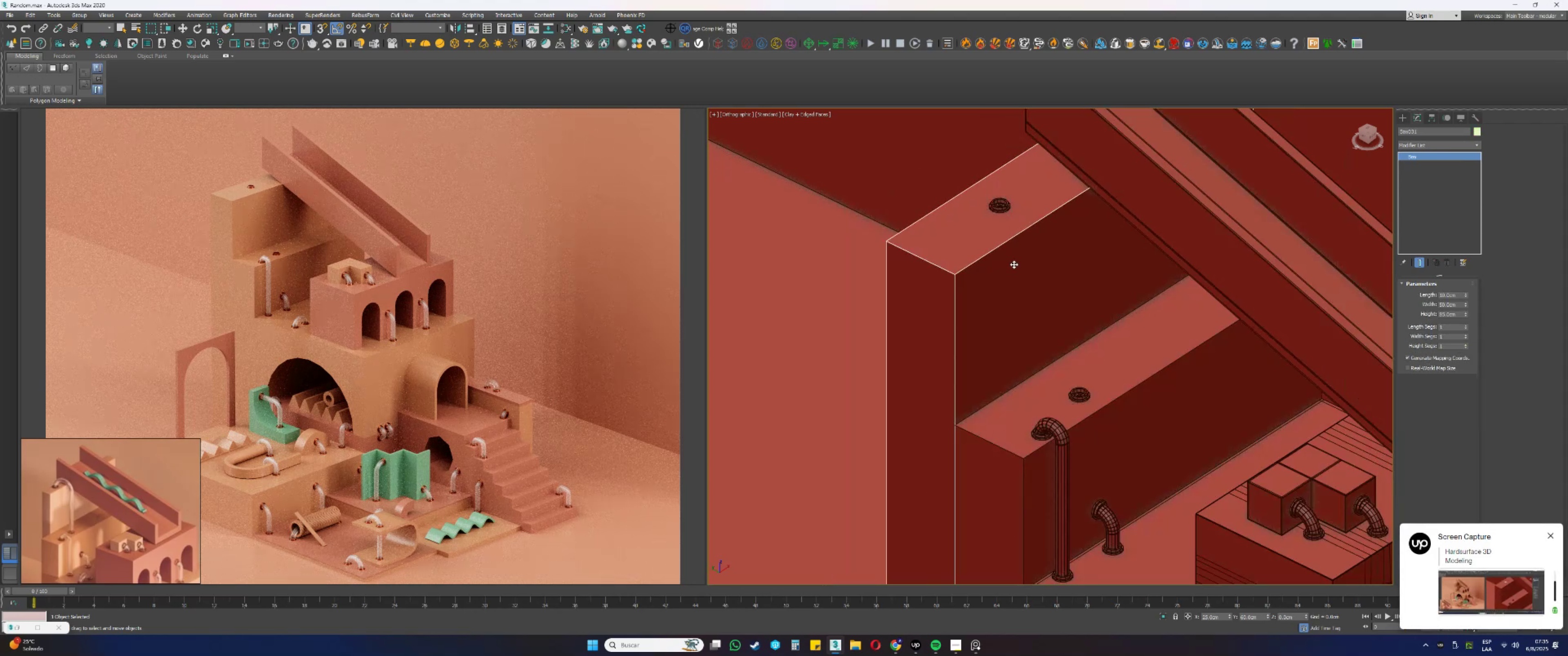 
hold_key(key=AltLeft, duration=0.46)
 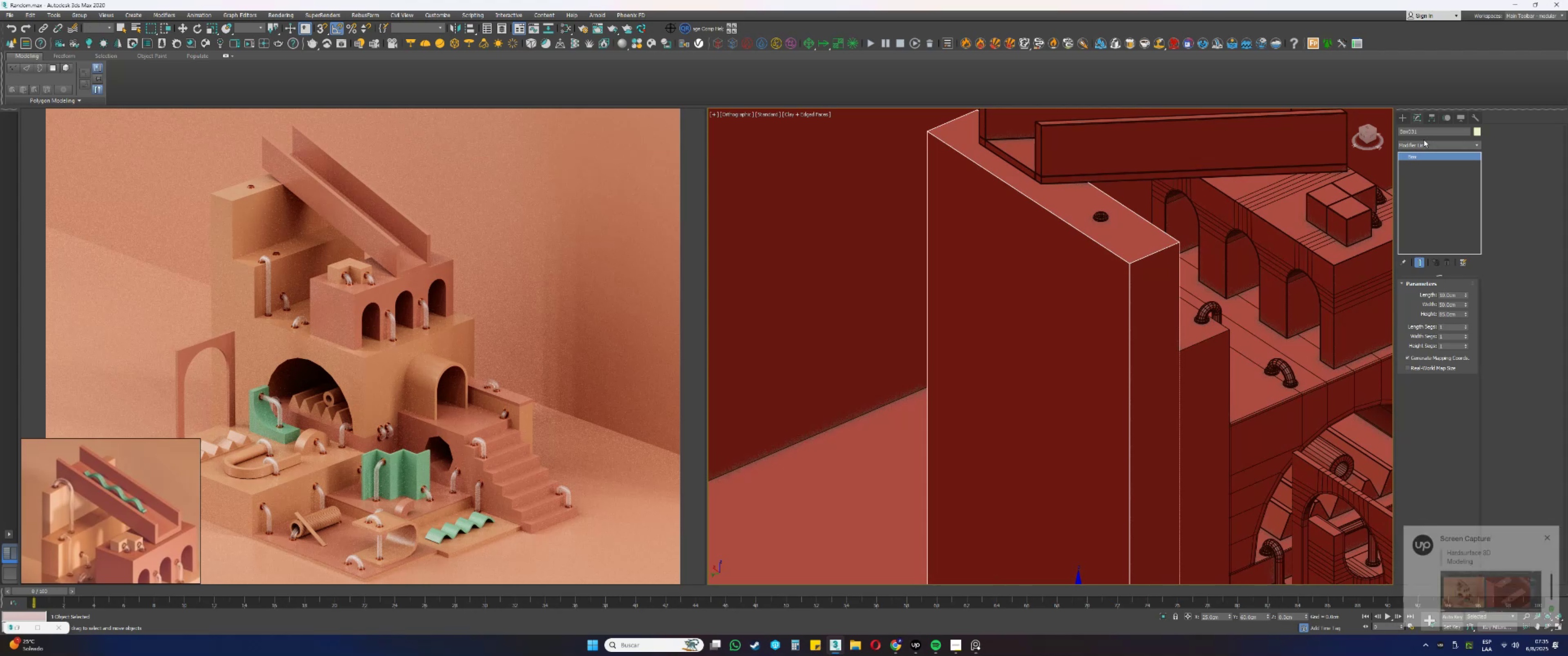 
right_click([1412, 157])
 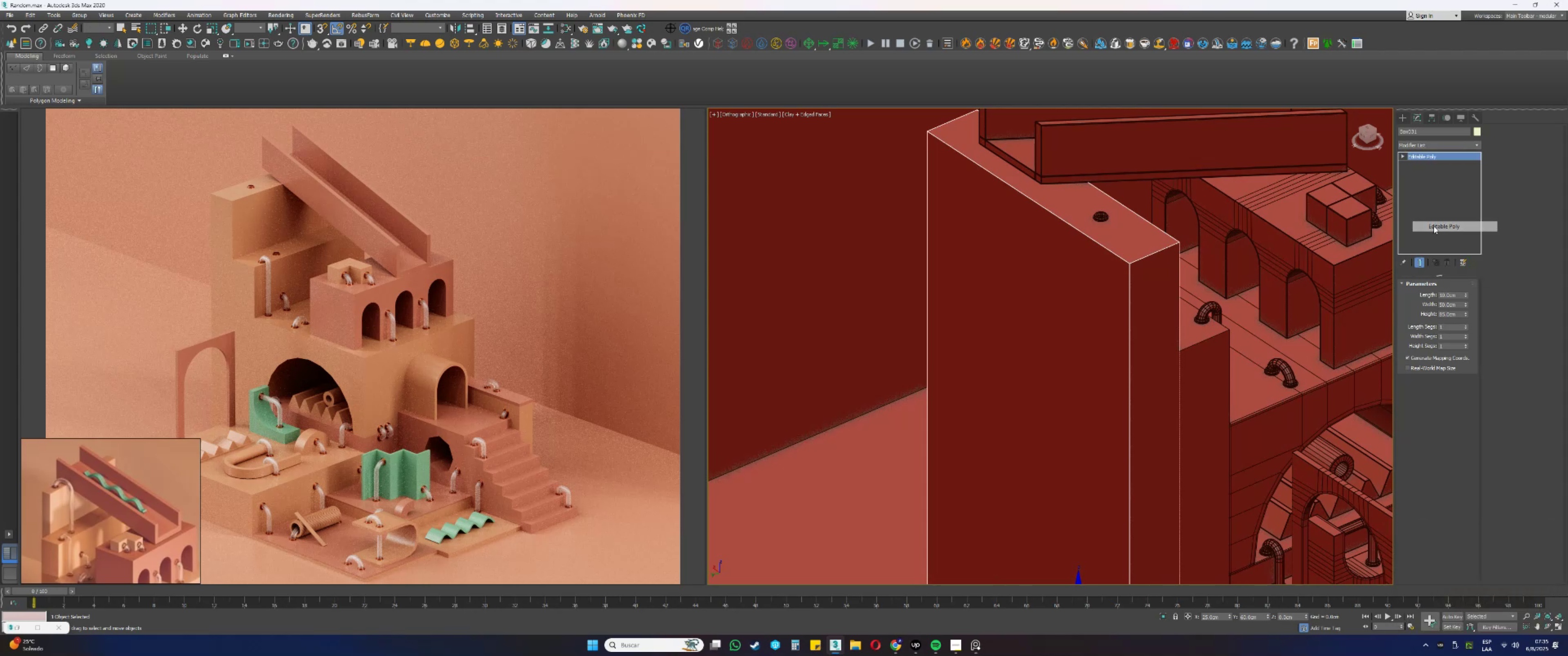 
key(4)
 